 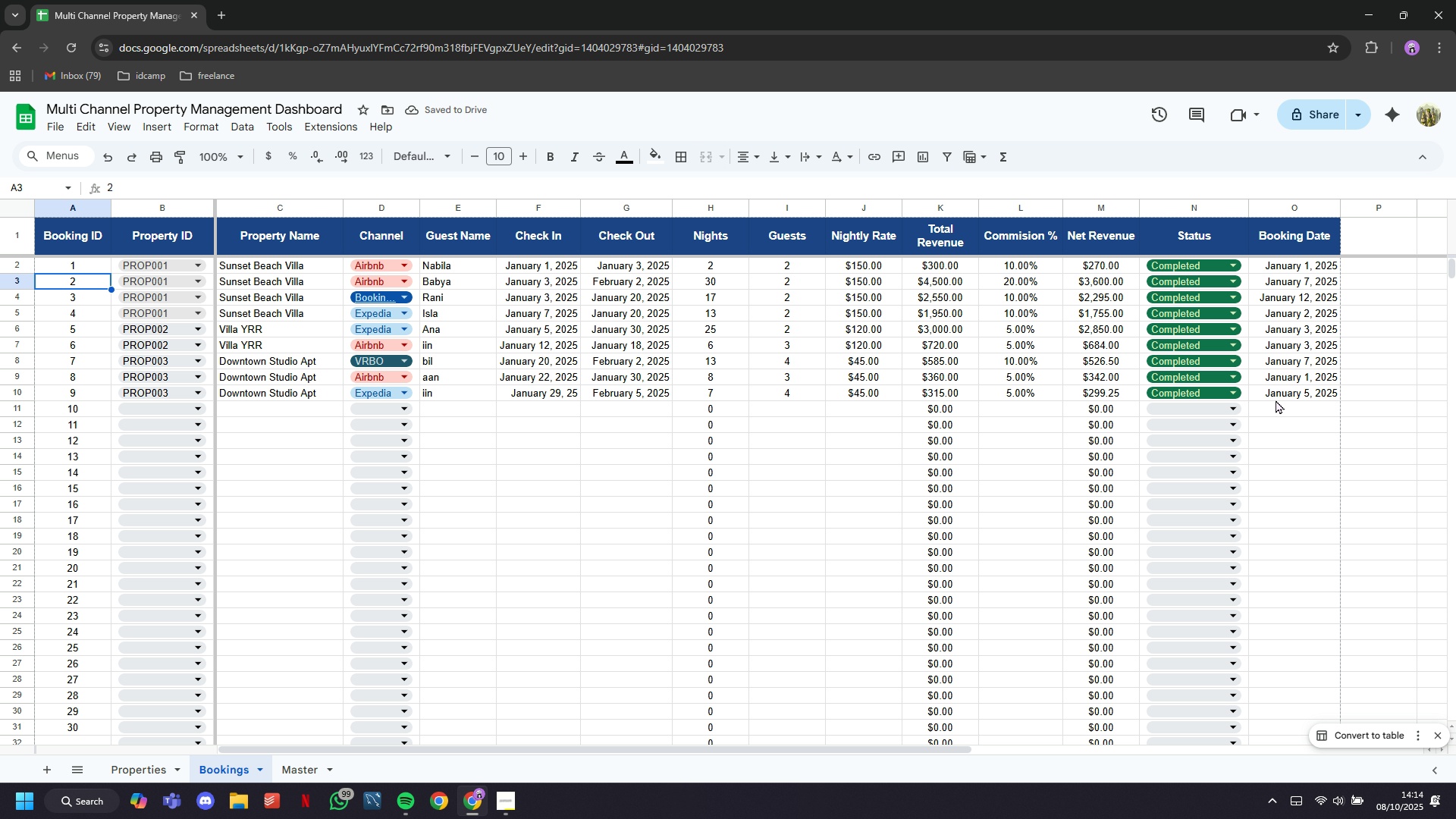 
key(ArrowDown)
 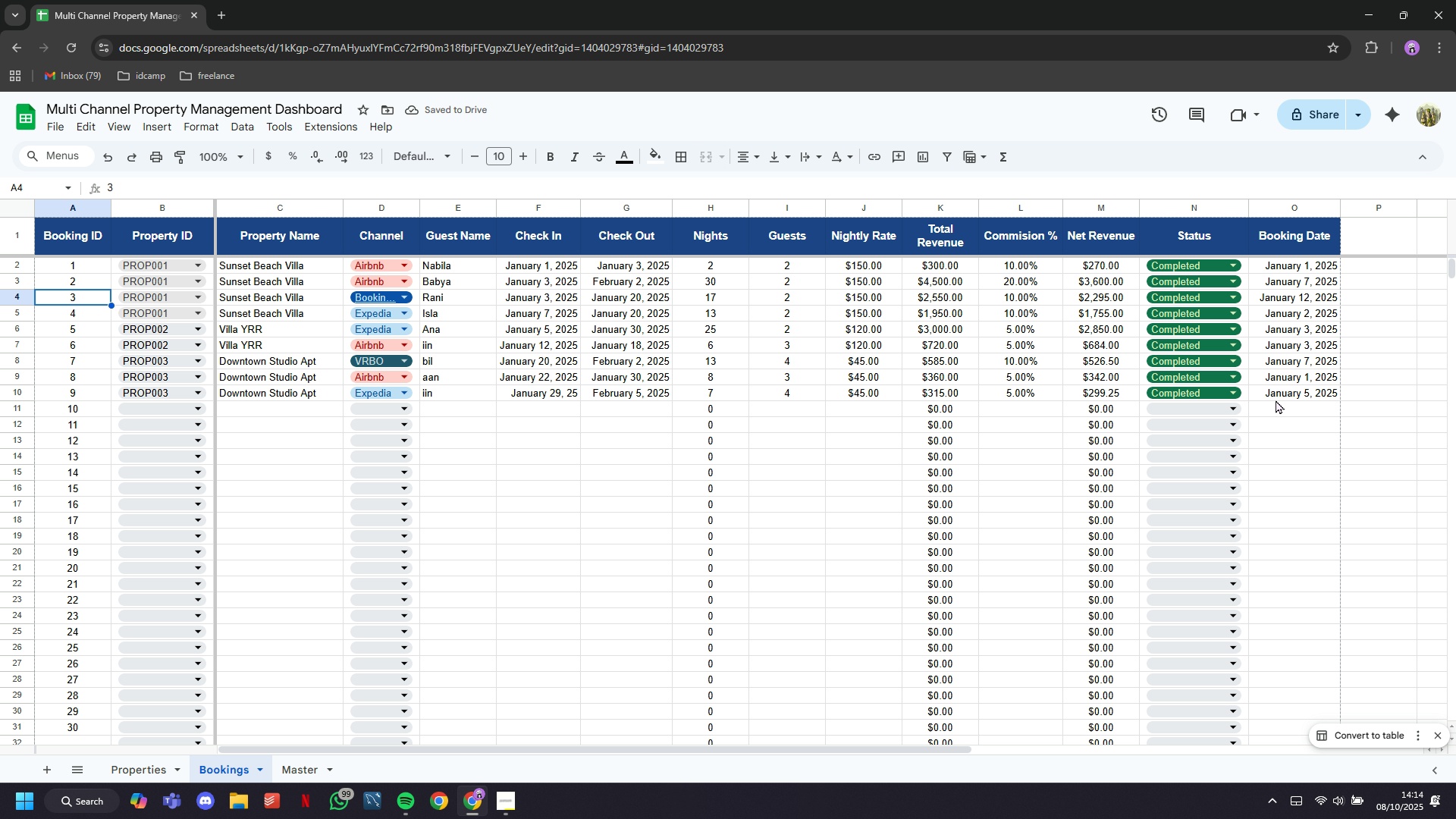 
key(ArrowDown)
 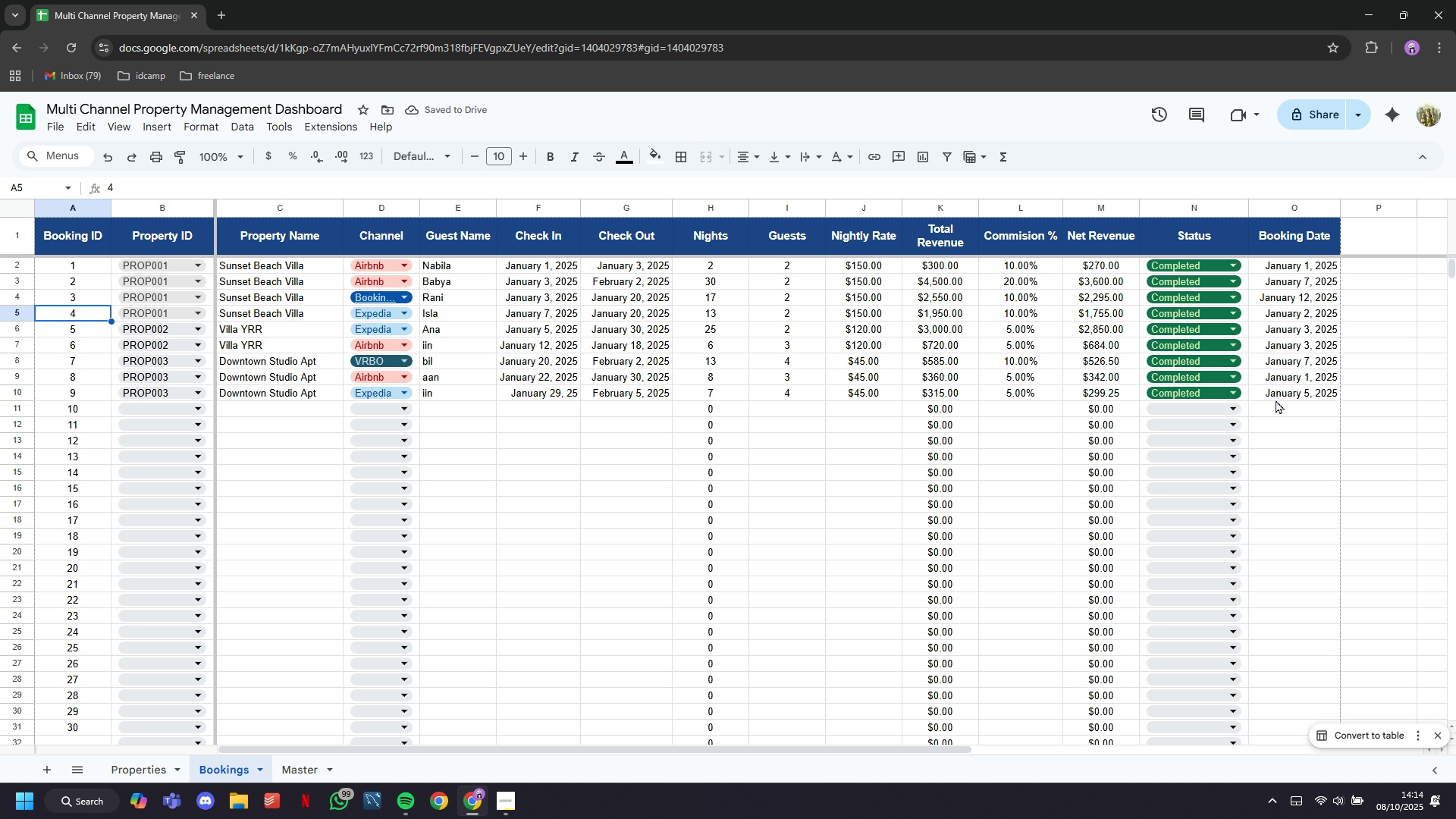 
key(ArrowDown)
 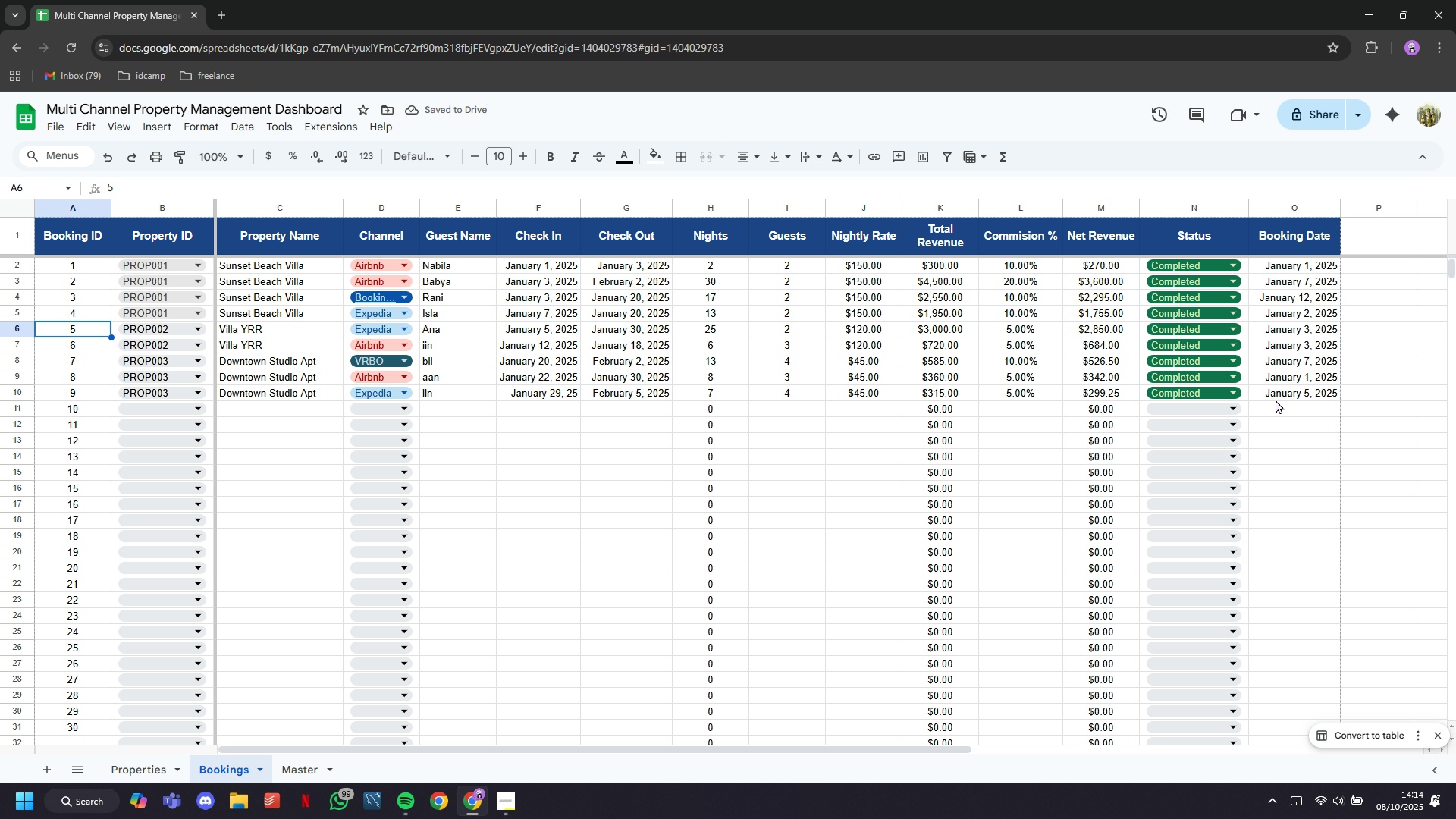 
key(ArrowDown)
 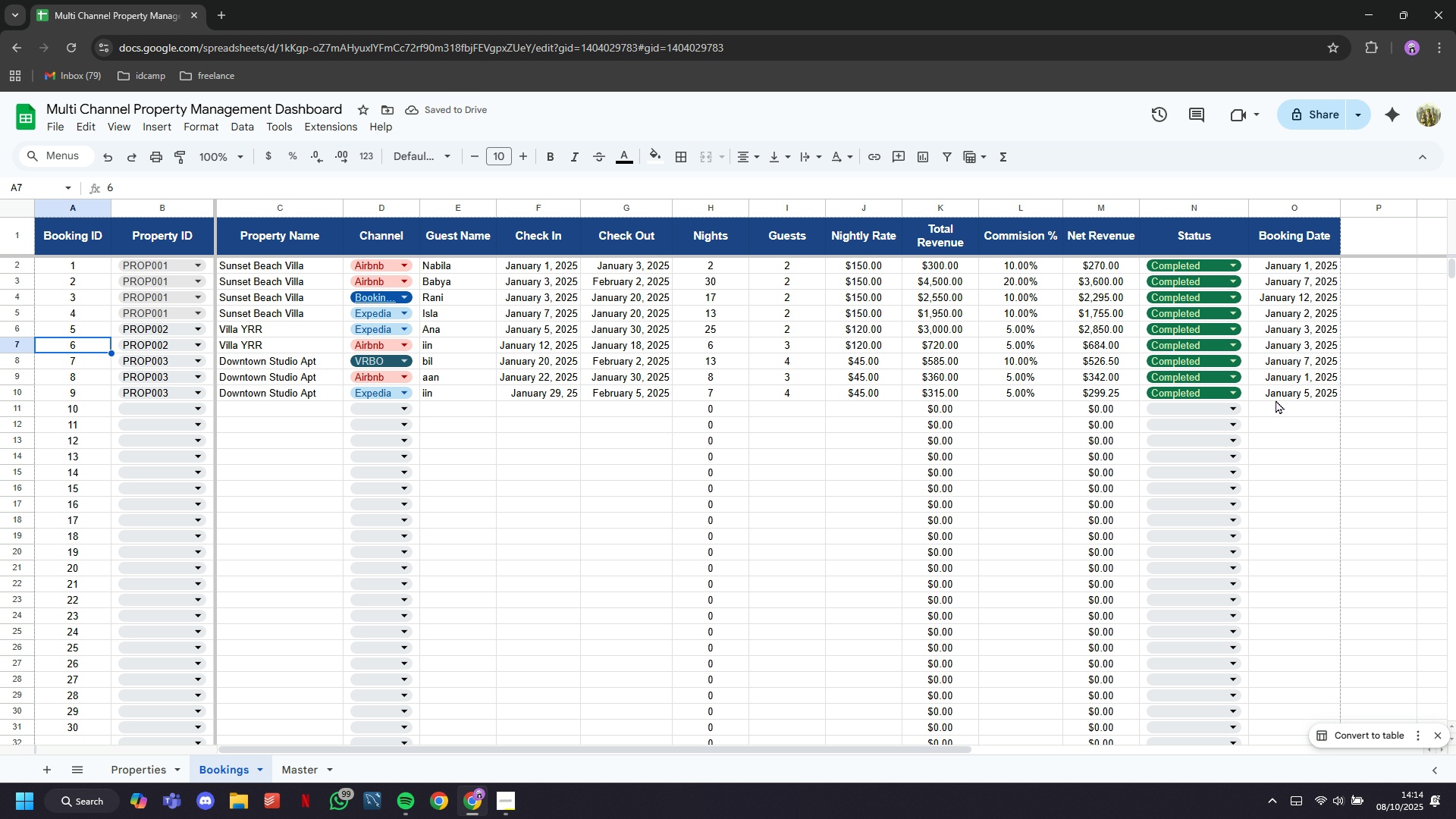 
key(ArrowDown)
 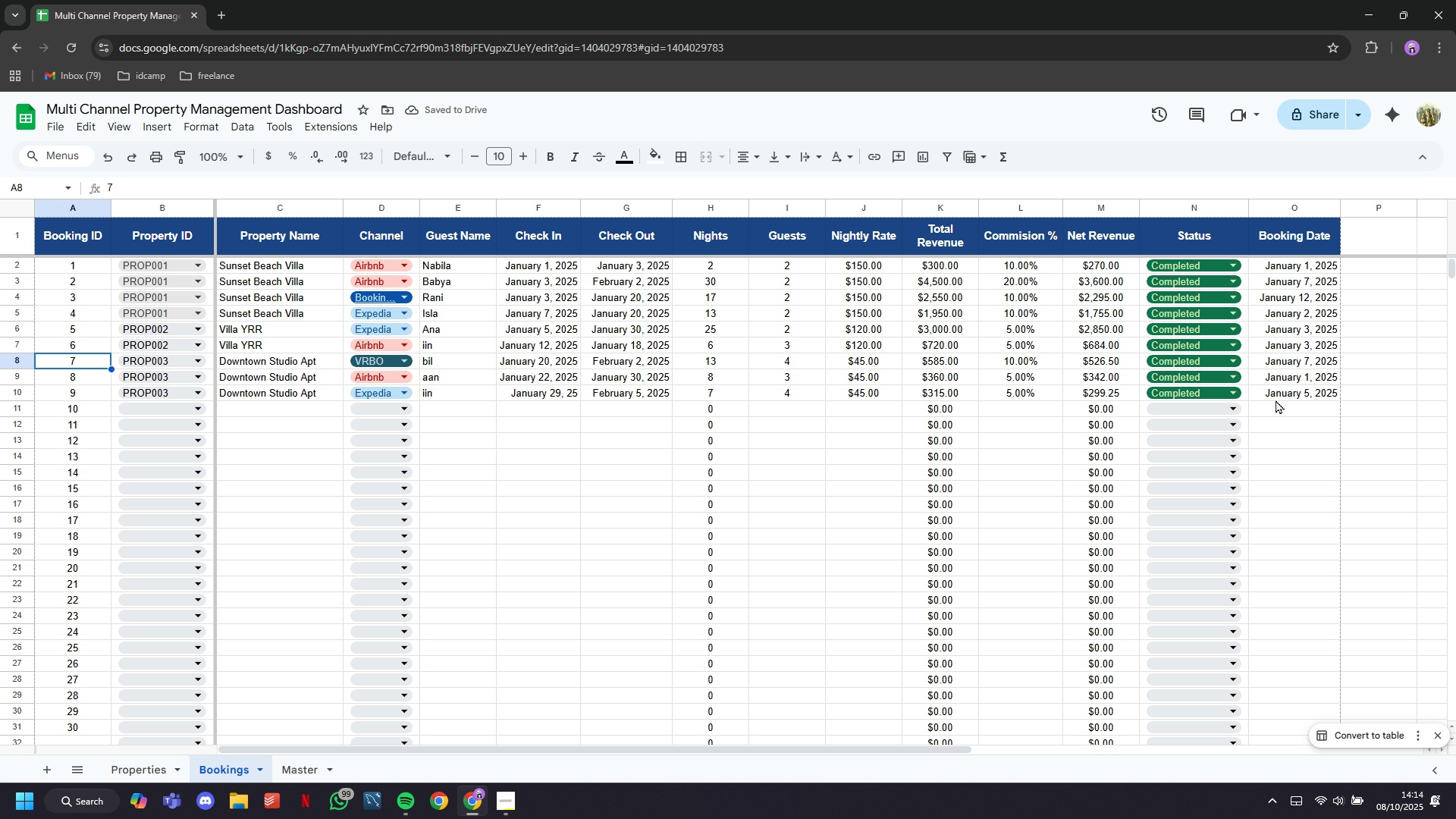 
key(ArrowDown)
 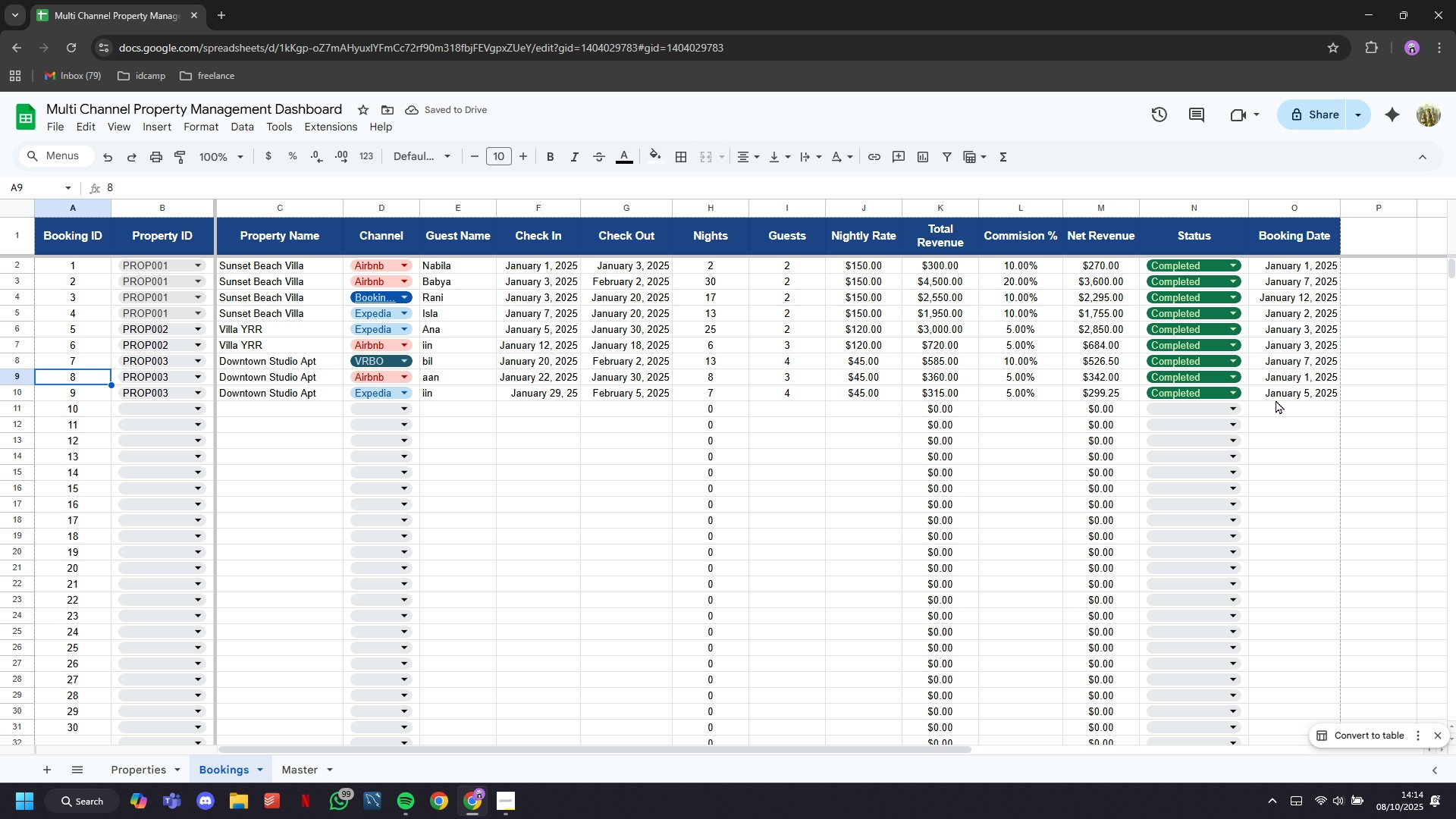 
key(ArrowDown)
 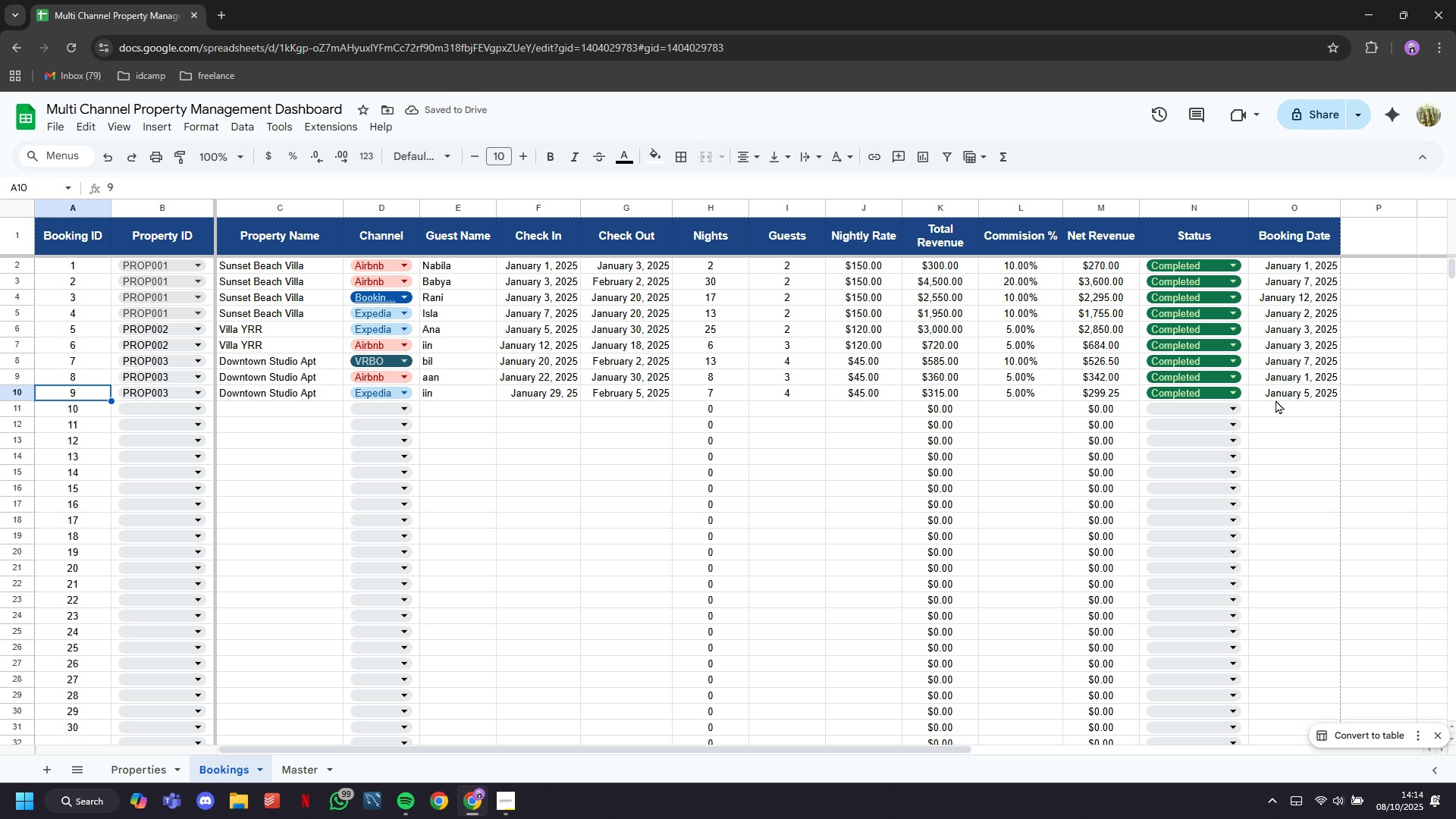 
key(ArrowDown)
 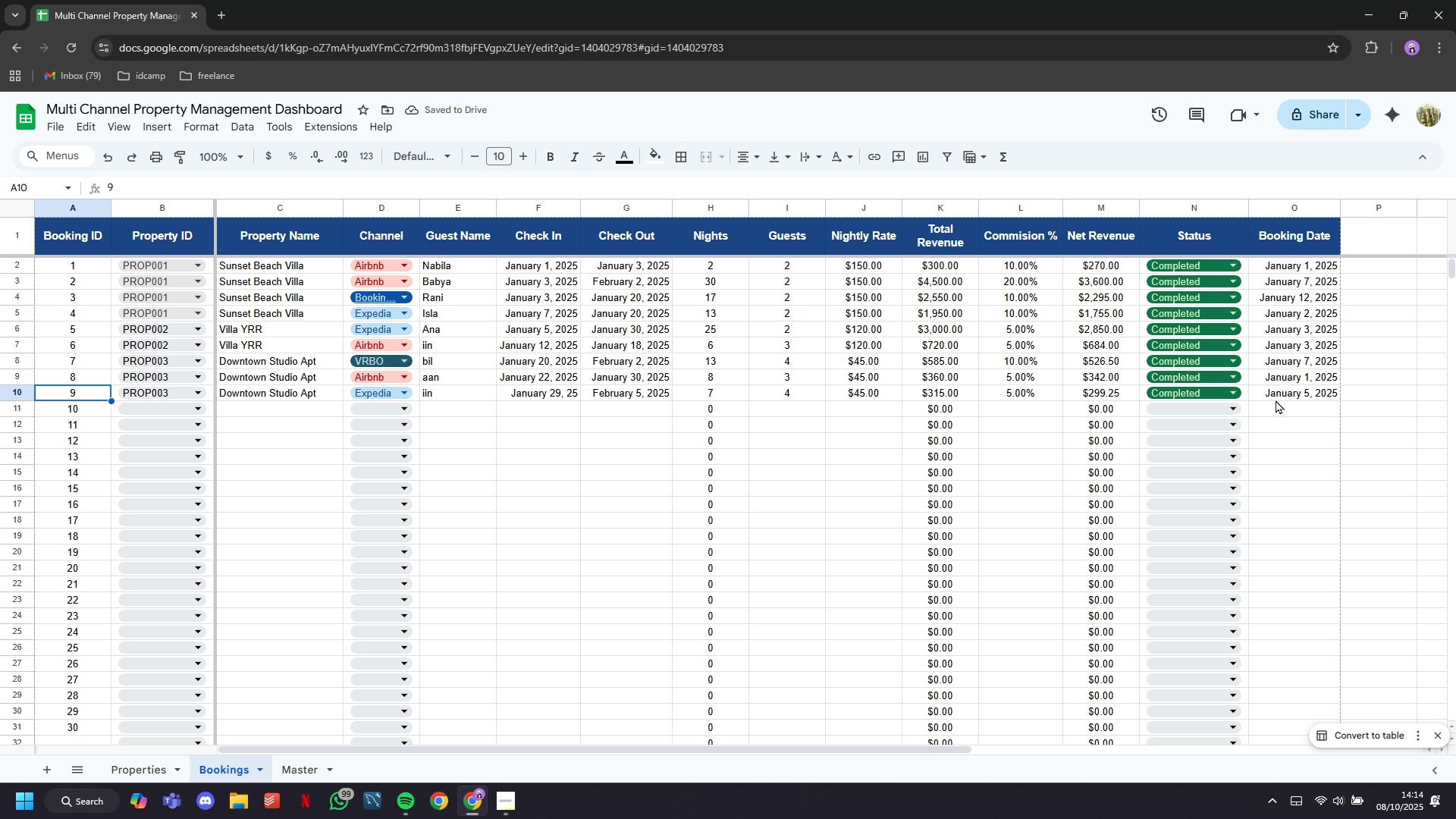 
key(ArrowDown)
 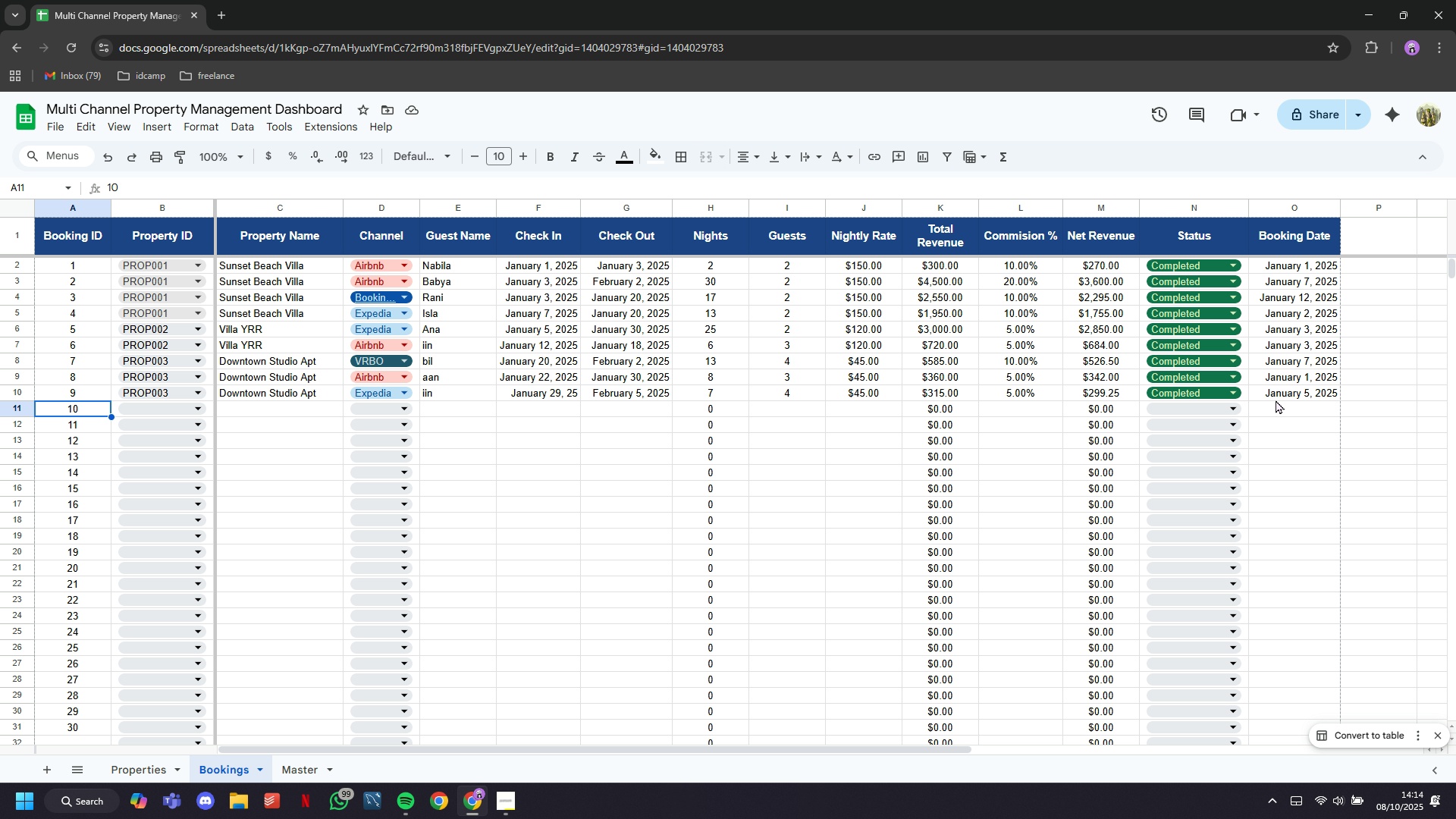 
key(ArrowRight)
 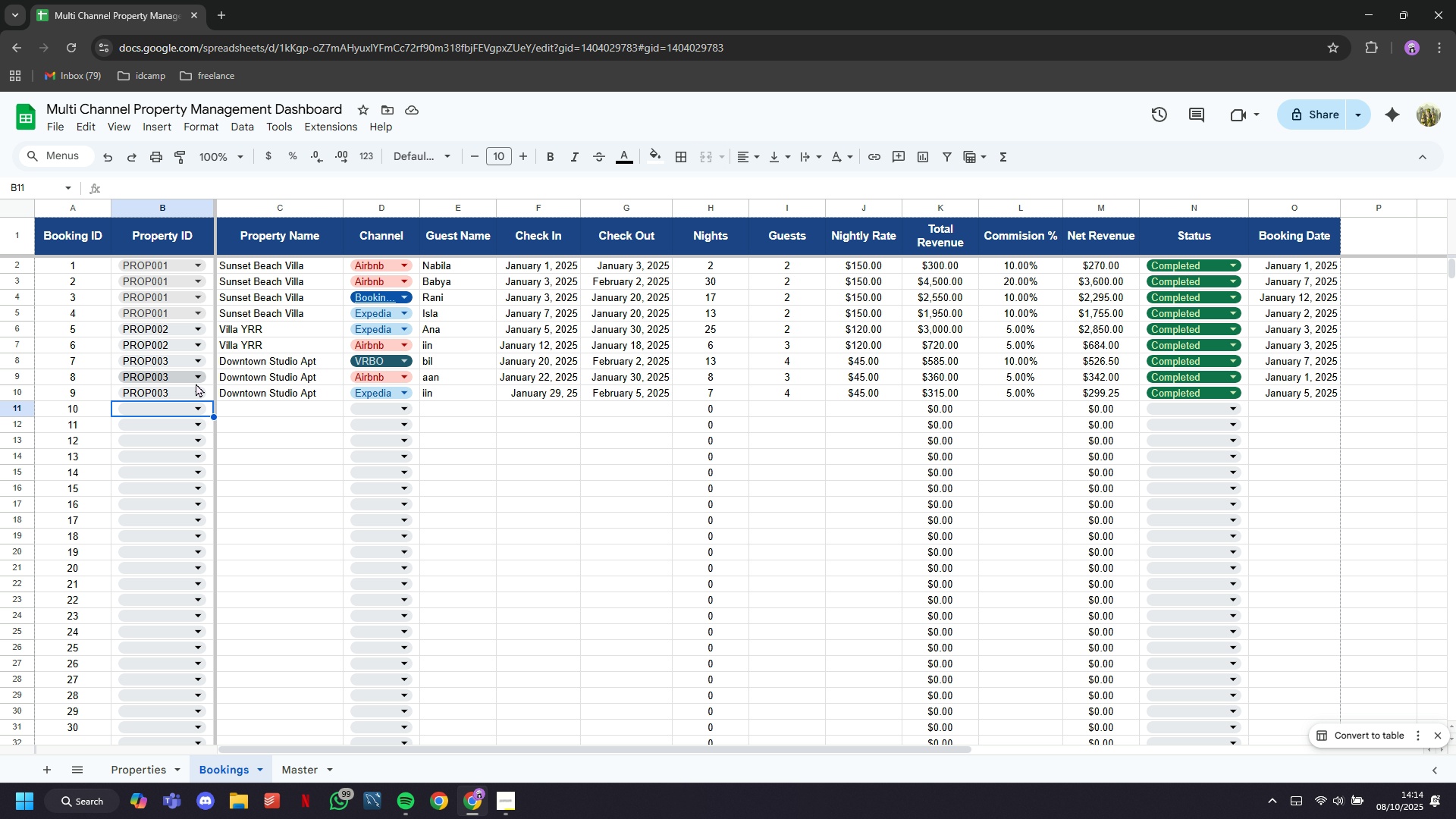 
left_click([190, 403])
 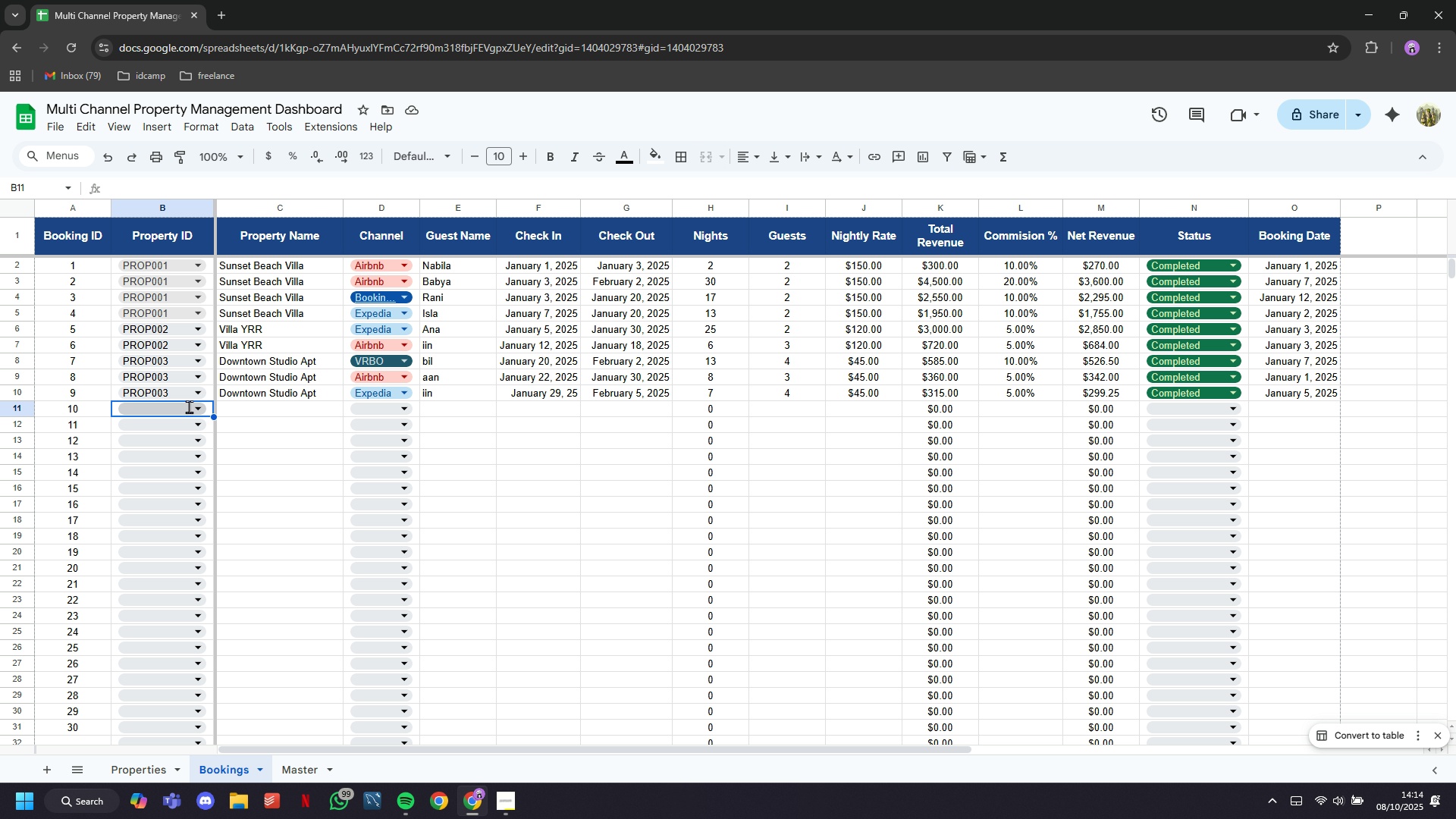 
left_click([189, 406])
 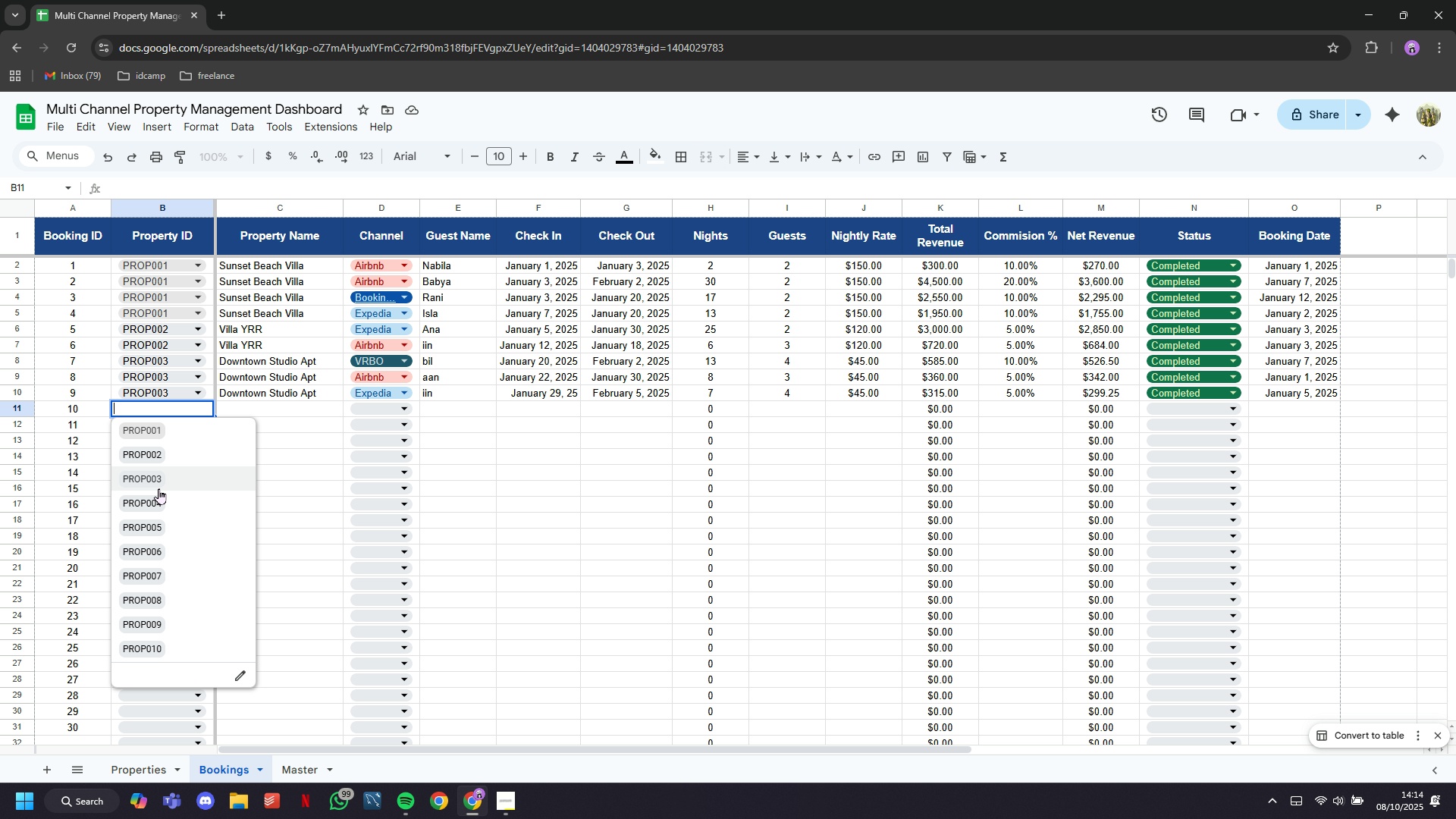 
left_click([158, 488])
 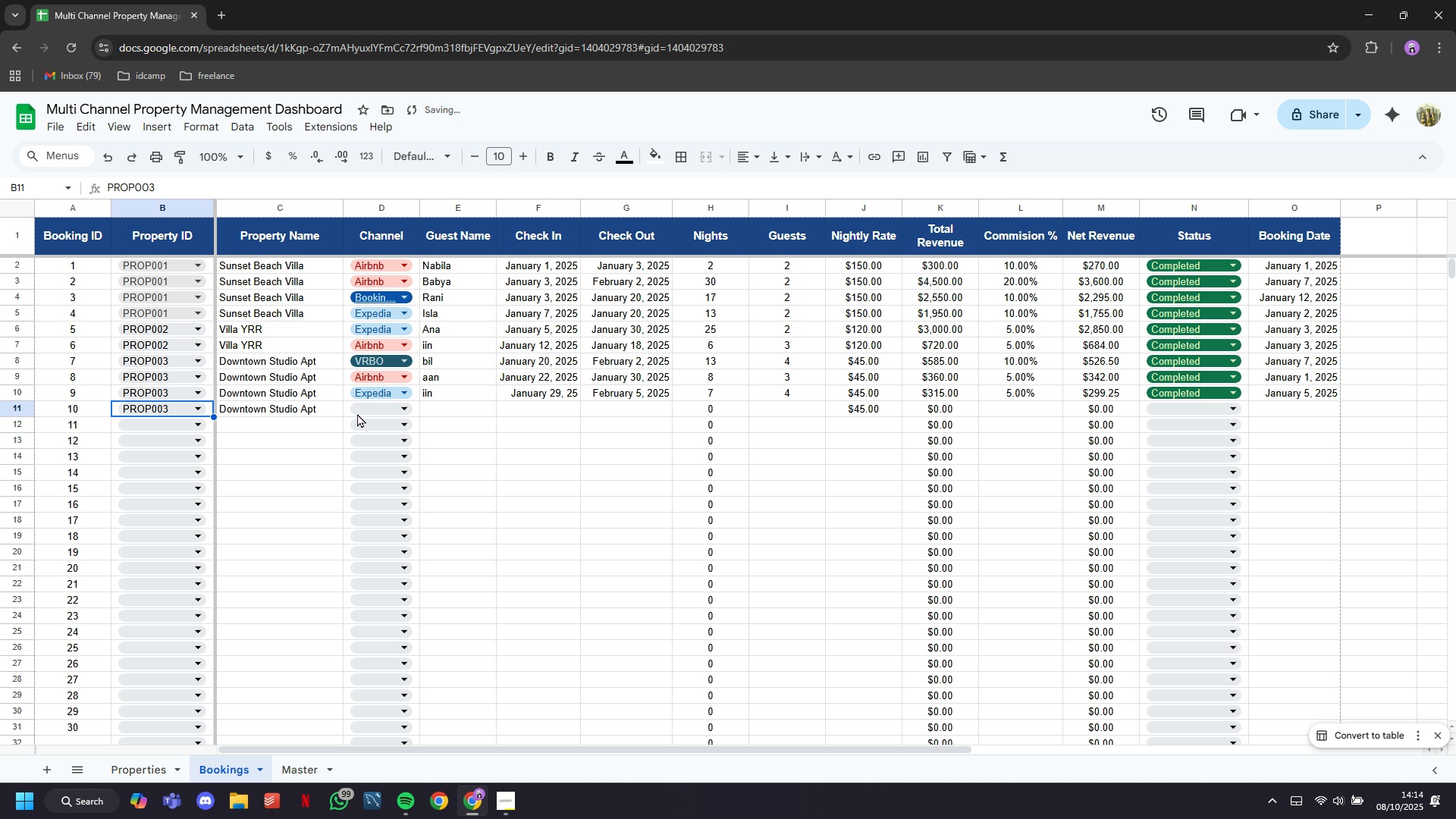 
left_click([357, 413])
 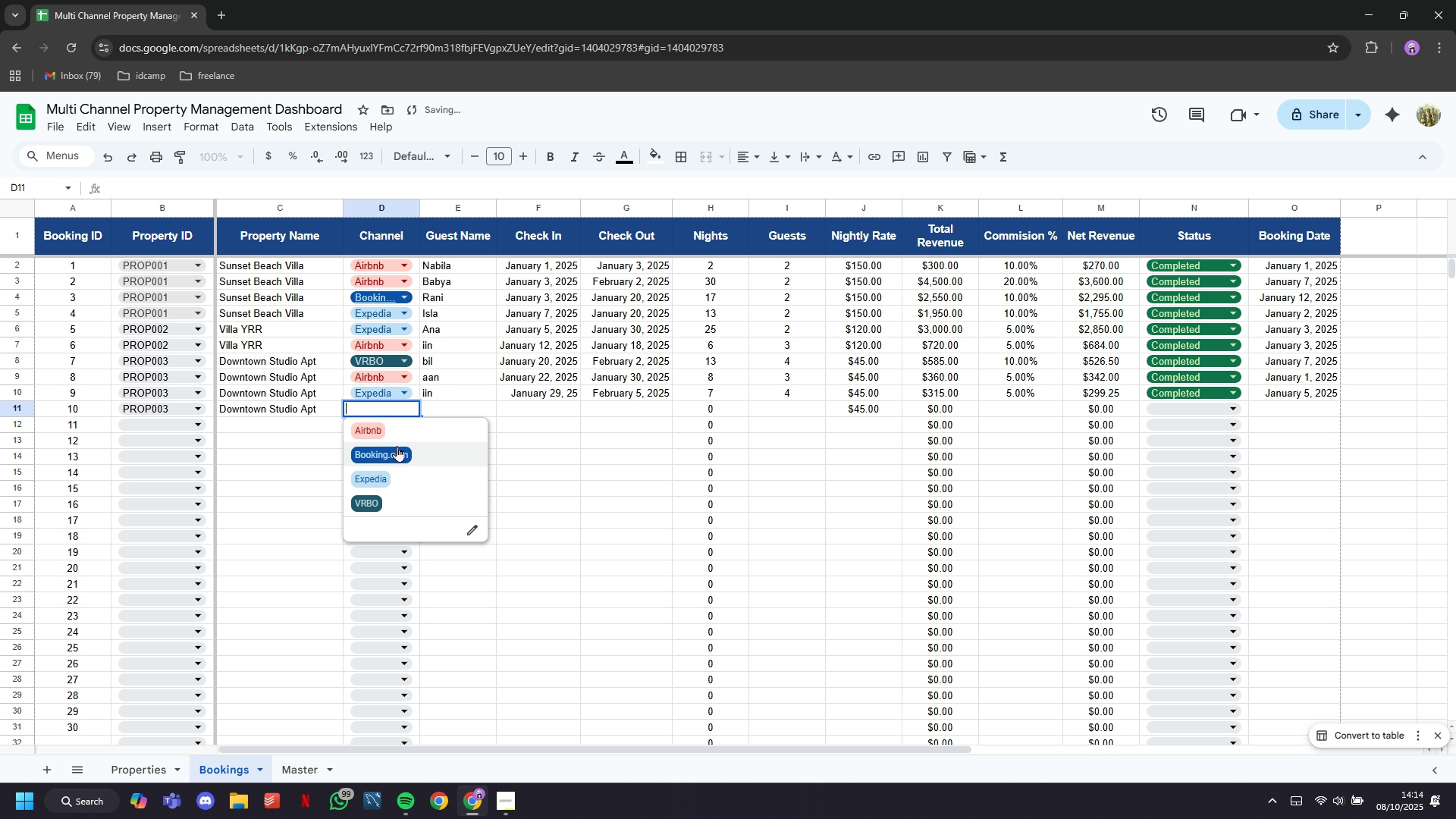 
left_click([397, 446])
 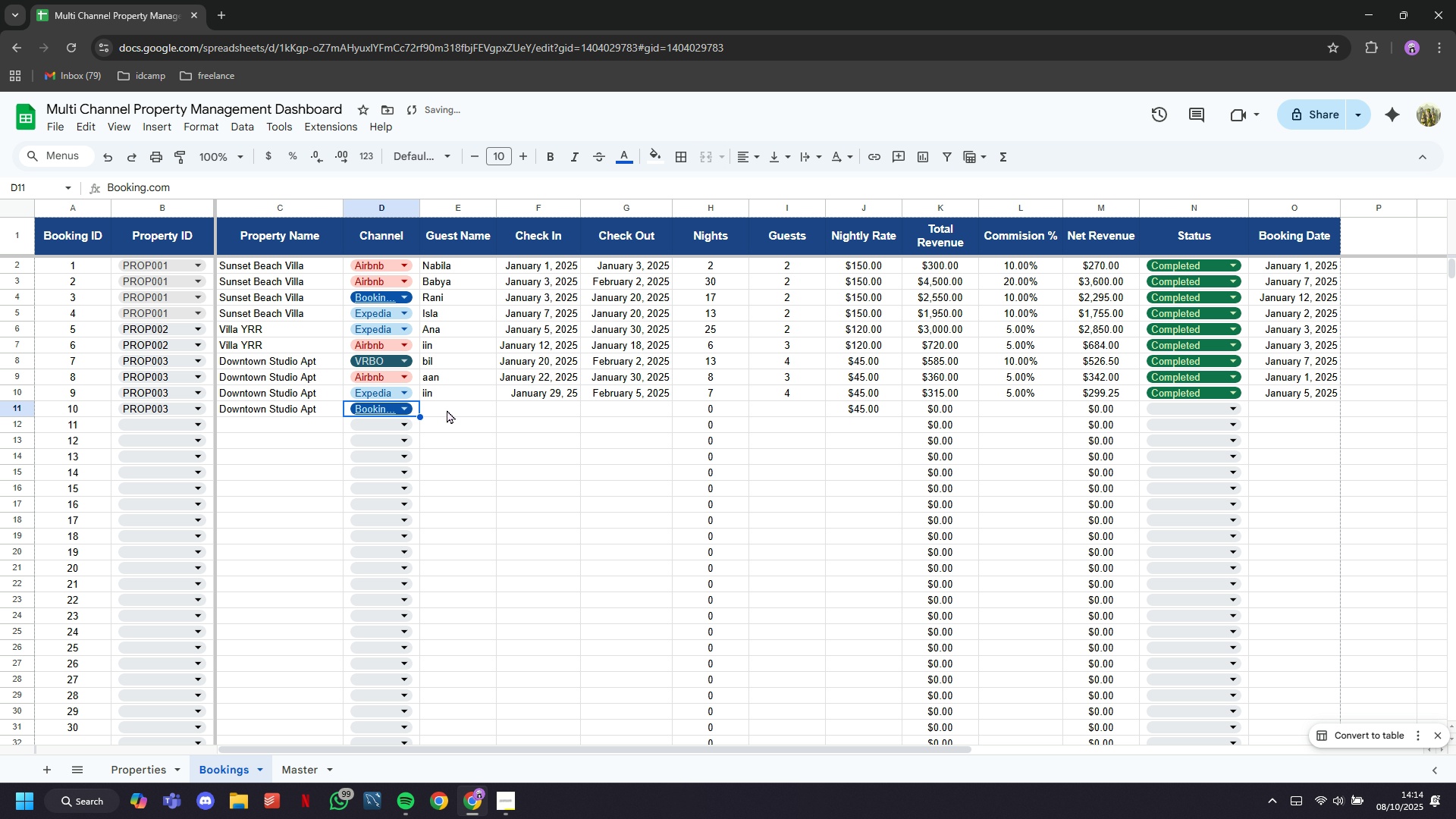 
left_click([447, 410])
 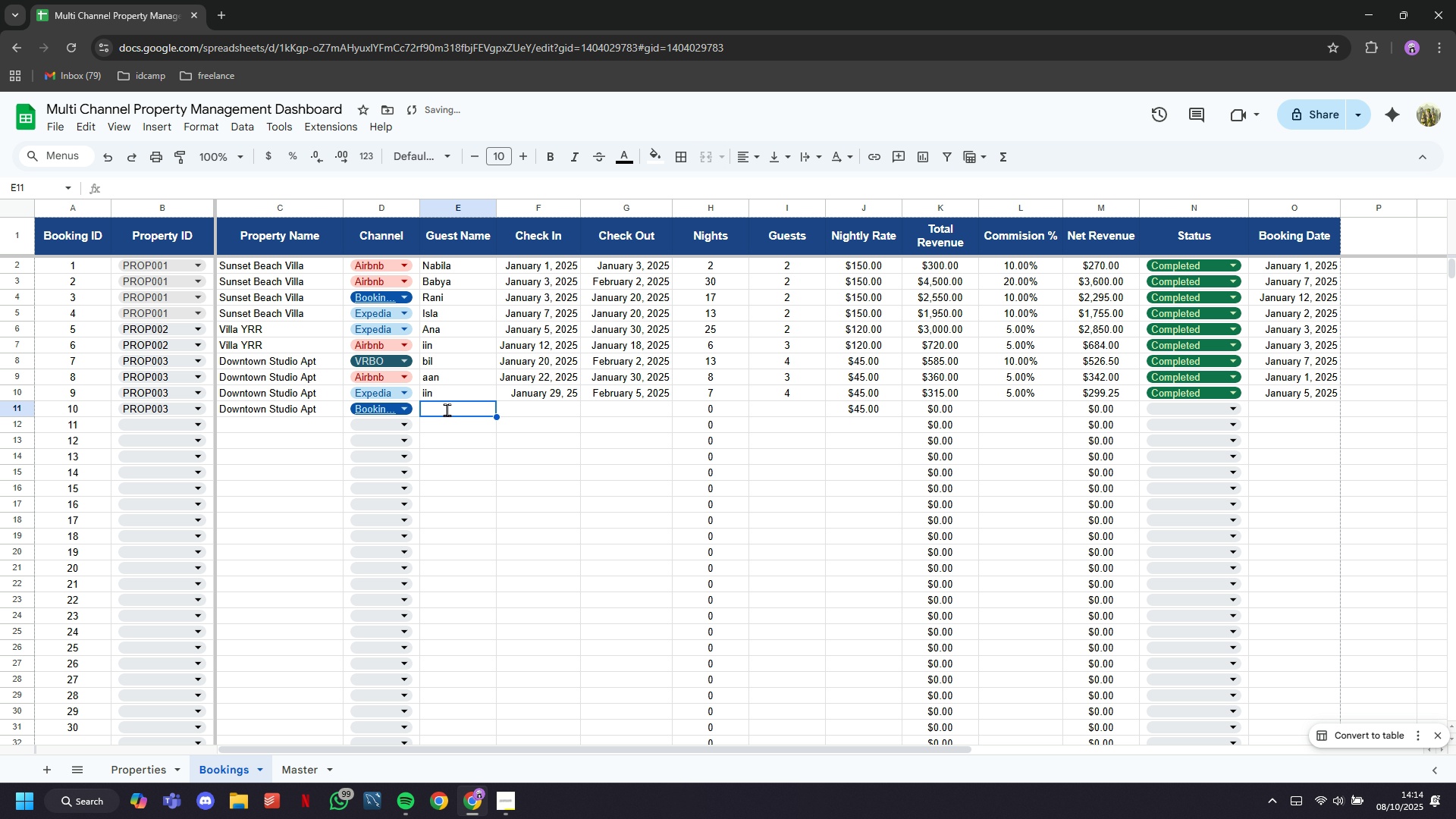 
type(aat)
 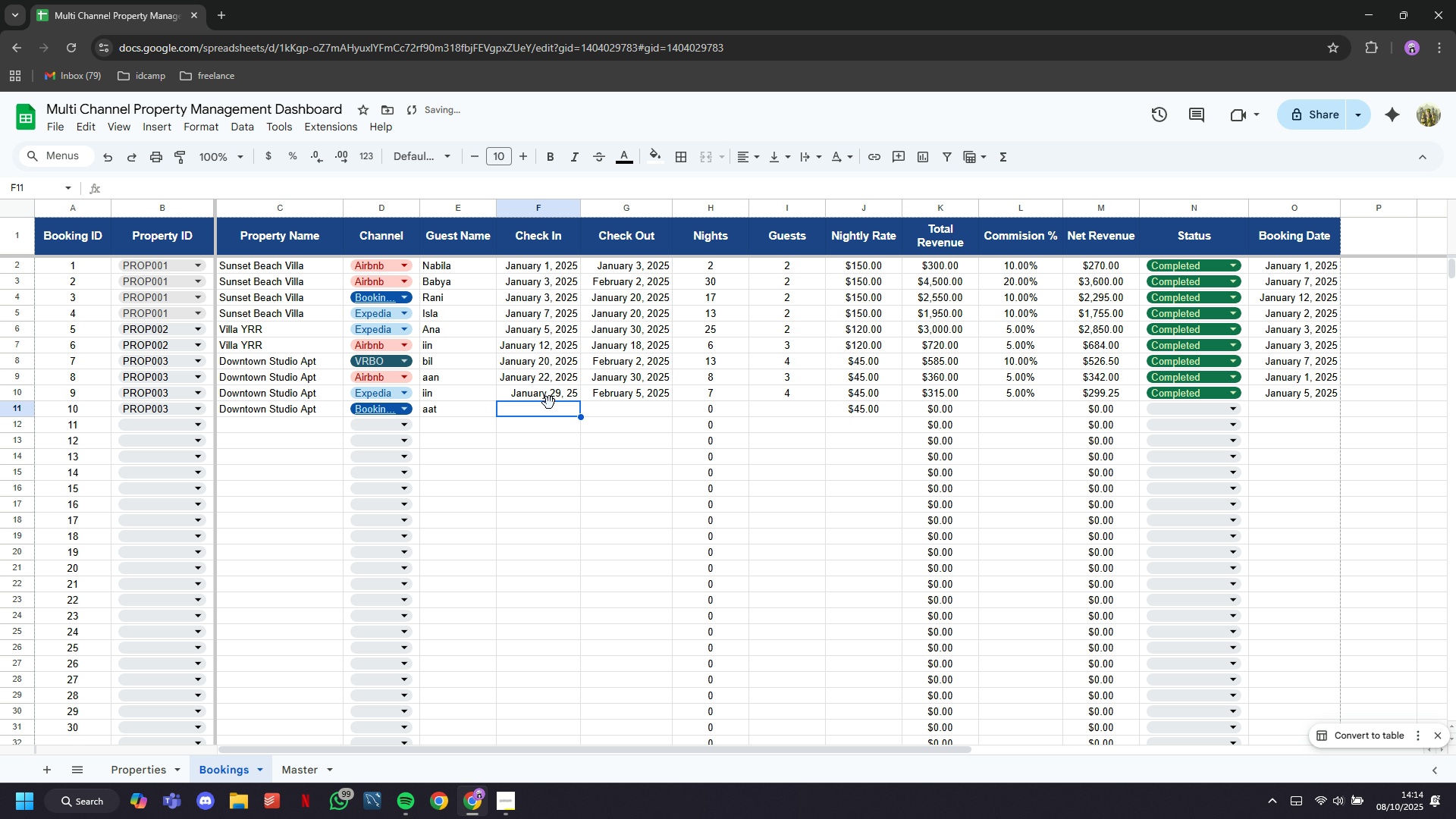 
left_click([549, 403])
 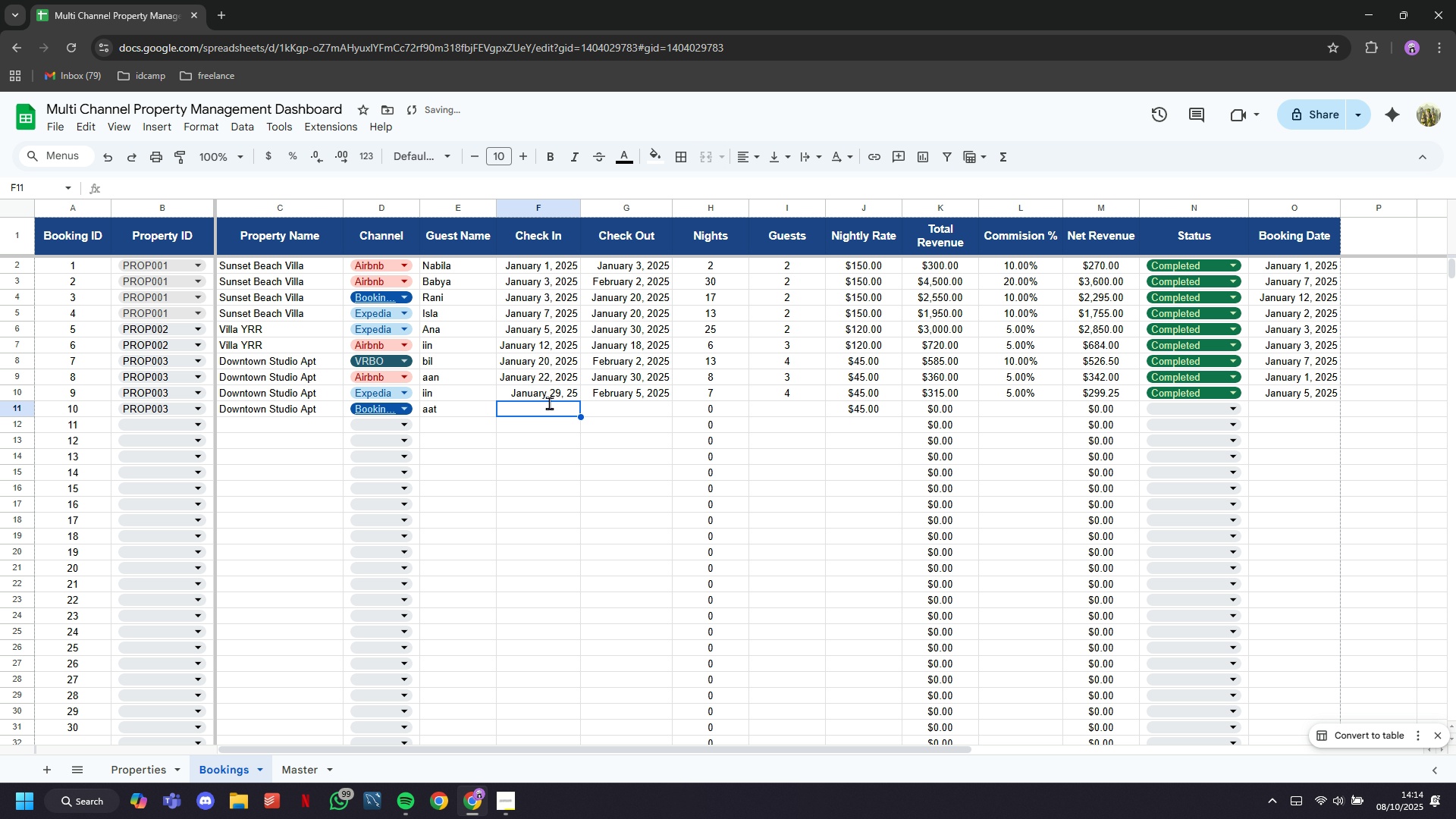 
type(january 30)
key(Tab)
 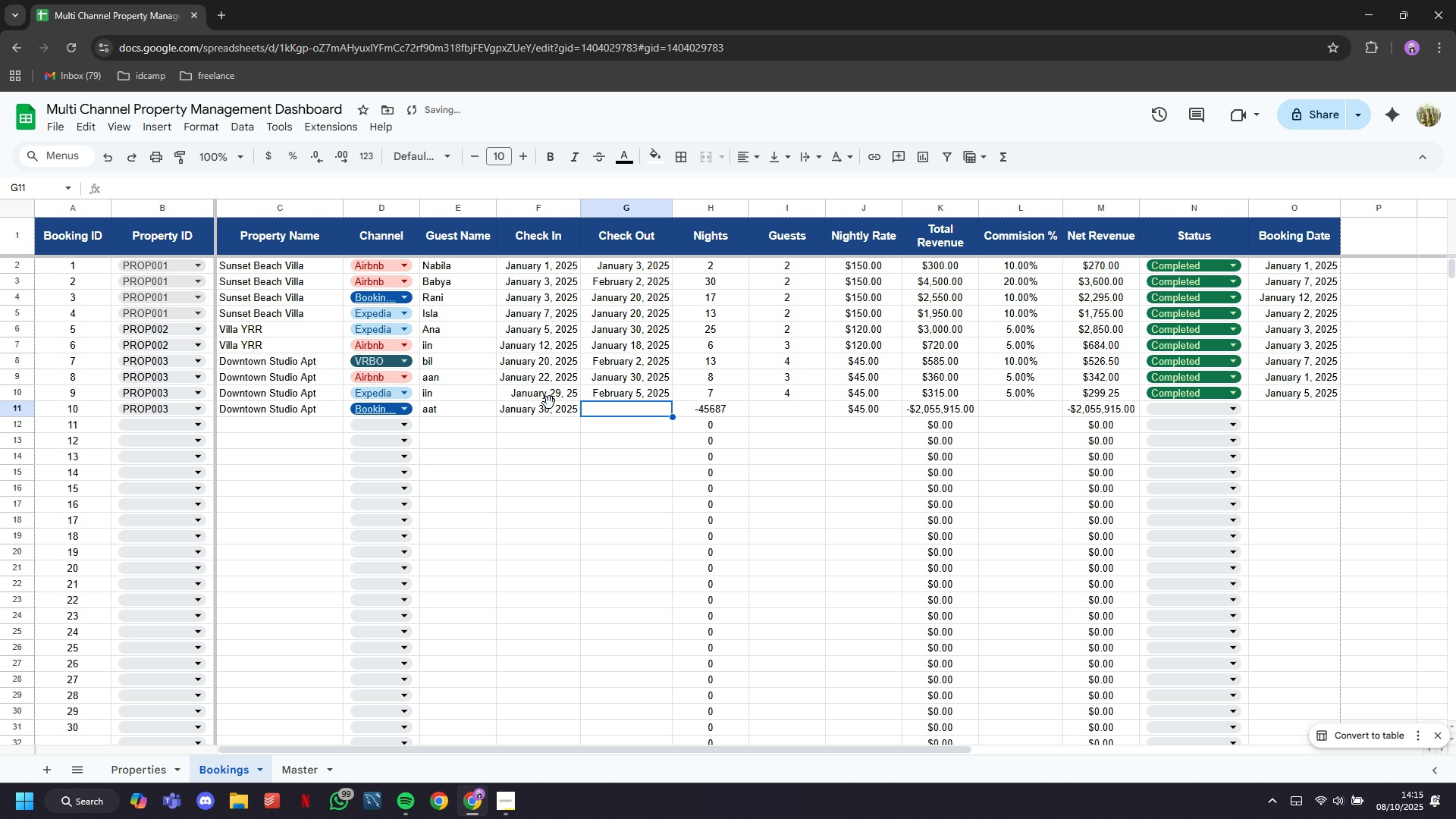 
key(ArrowLeft)
 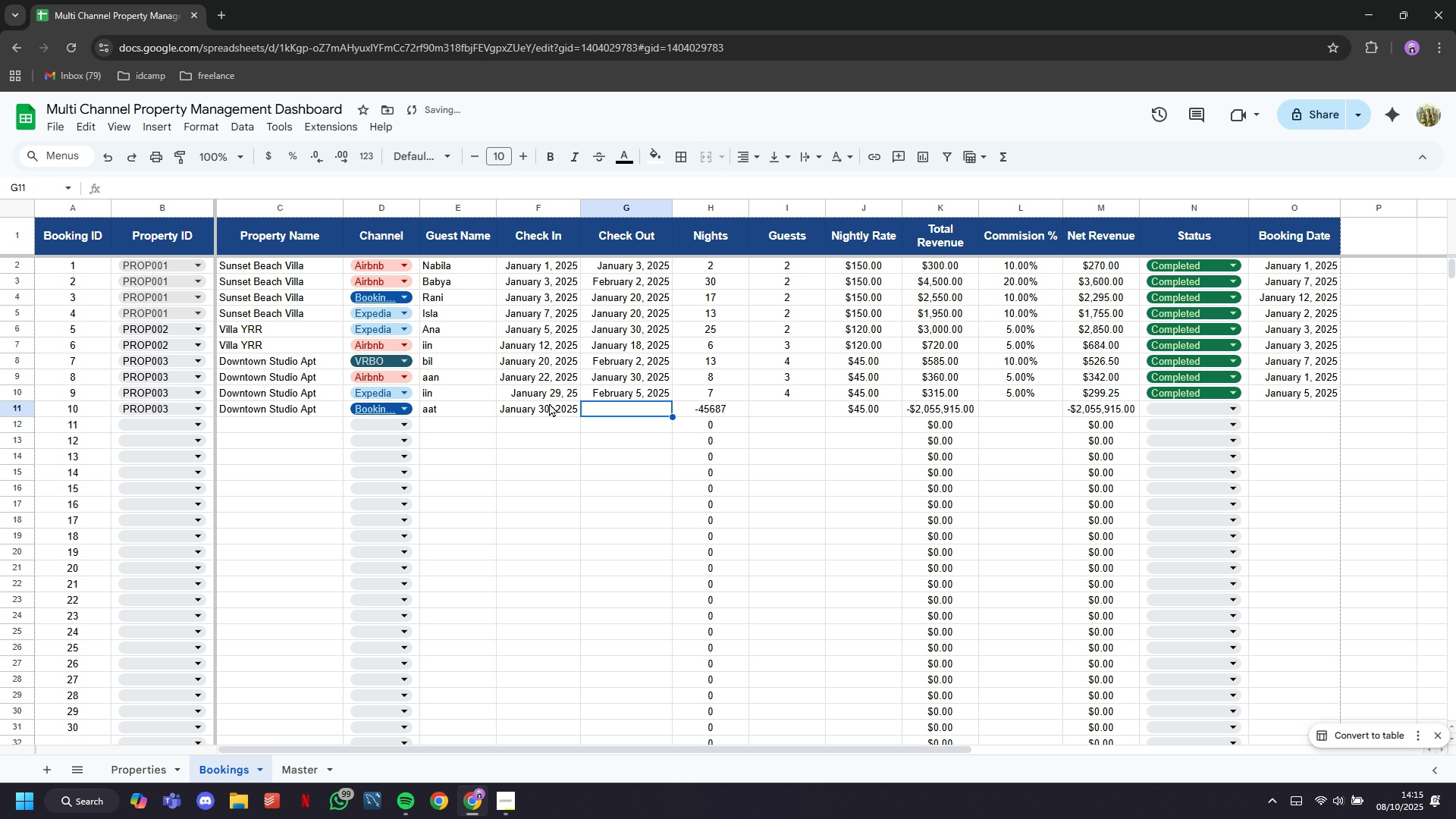 
key(ArrowRight)
 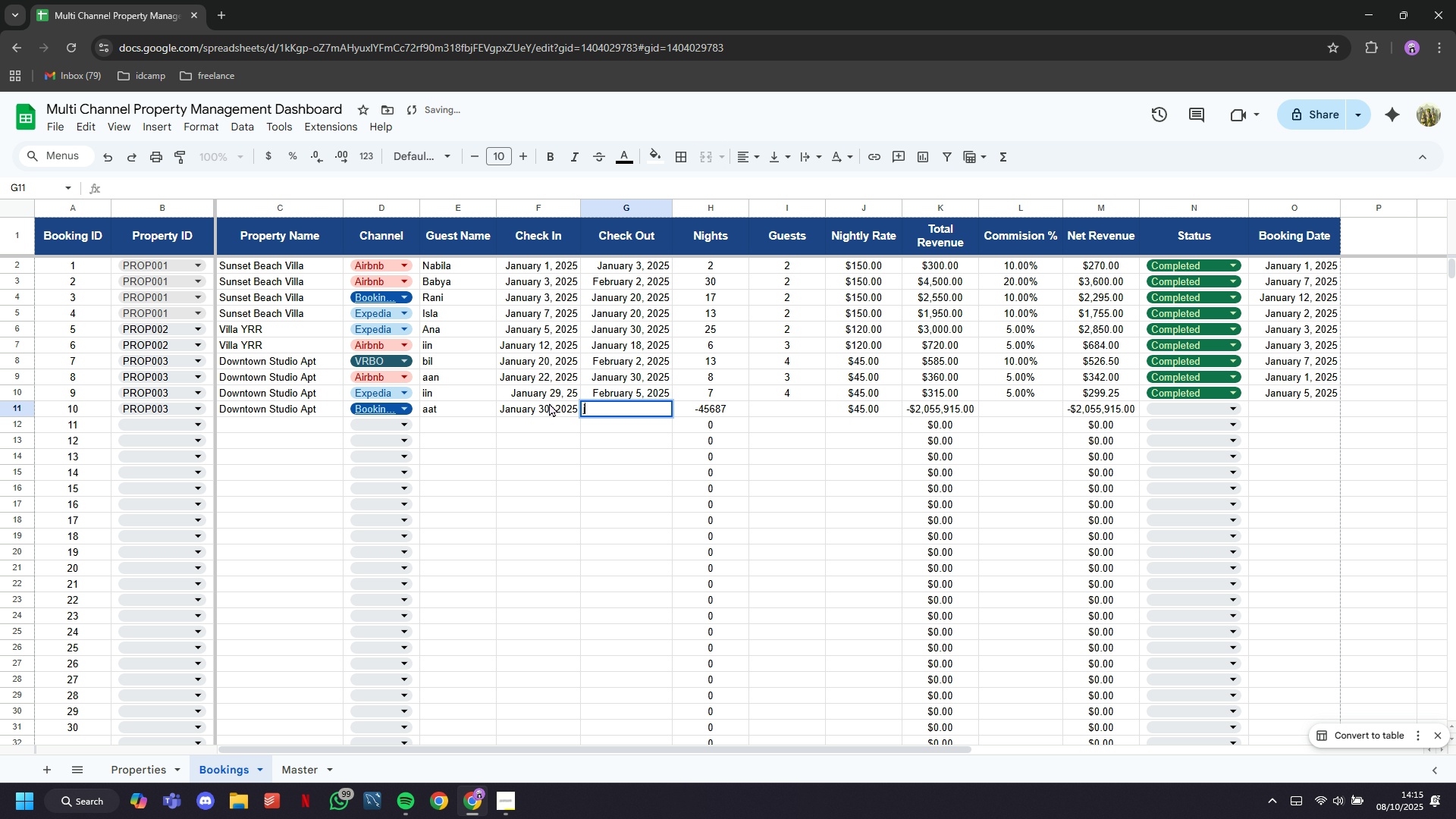 
type(january 31, 2025)
 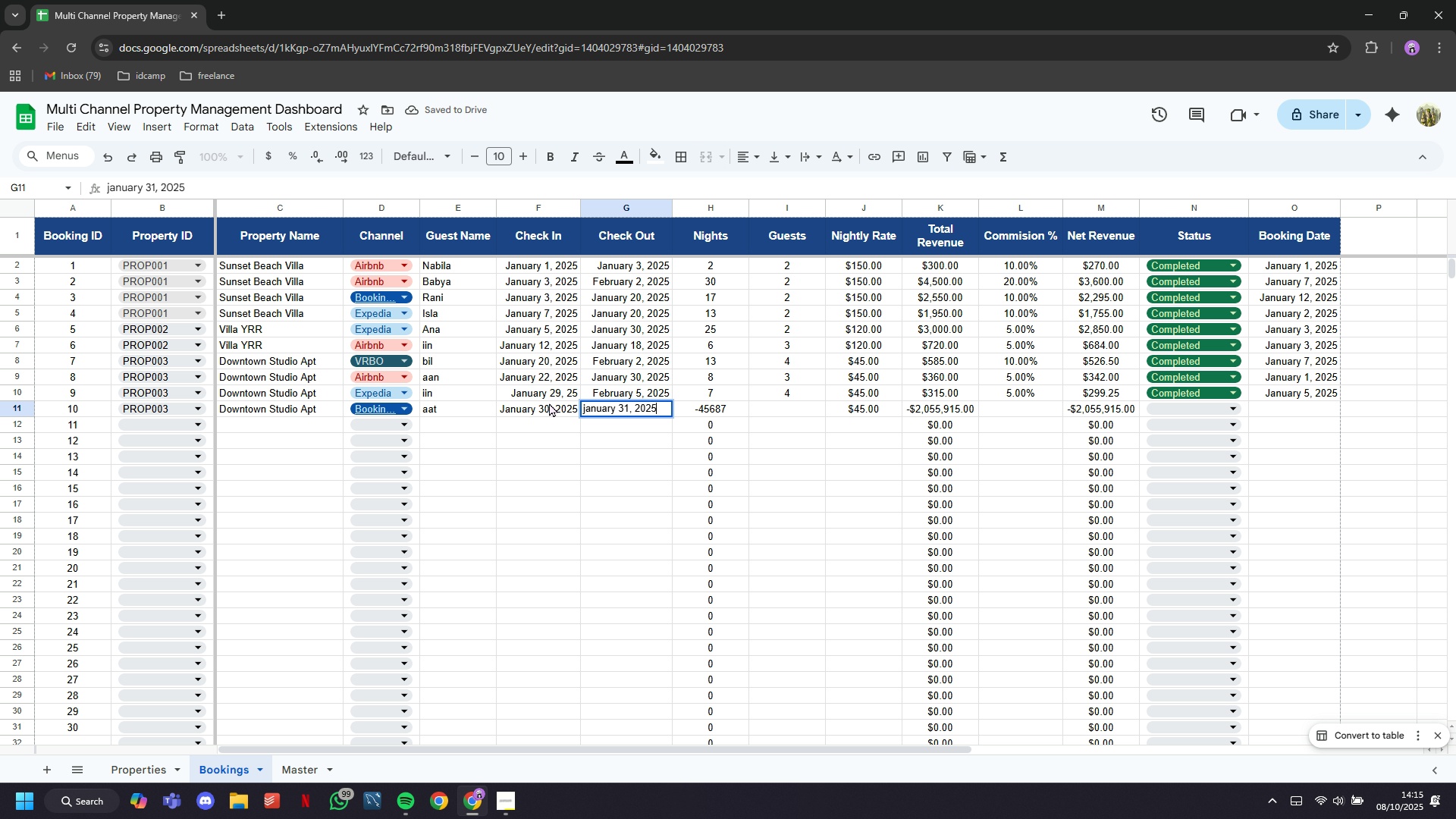 
key(ArrowRight)
 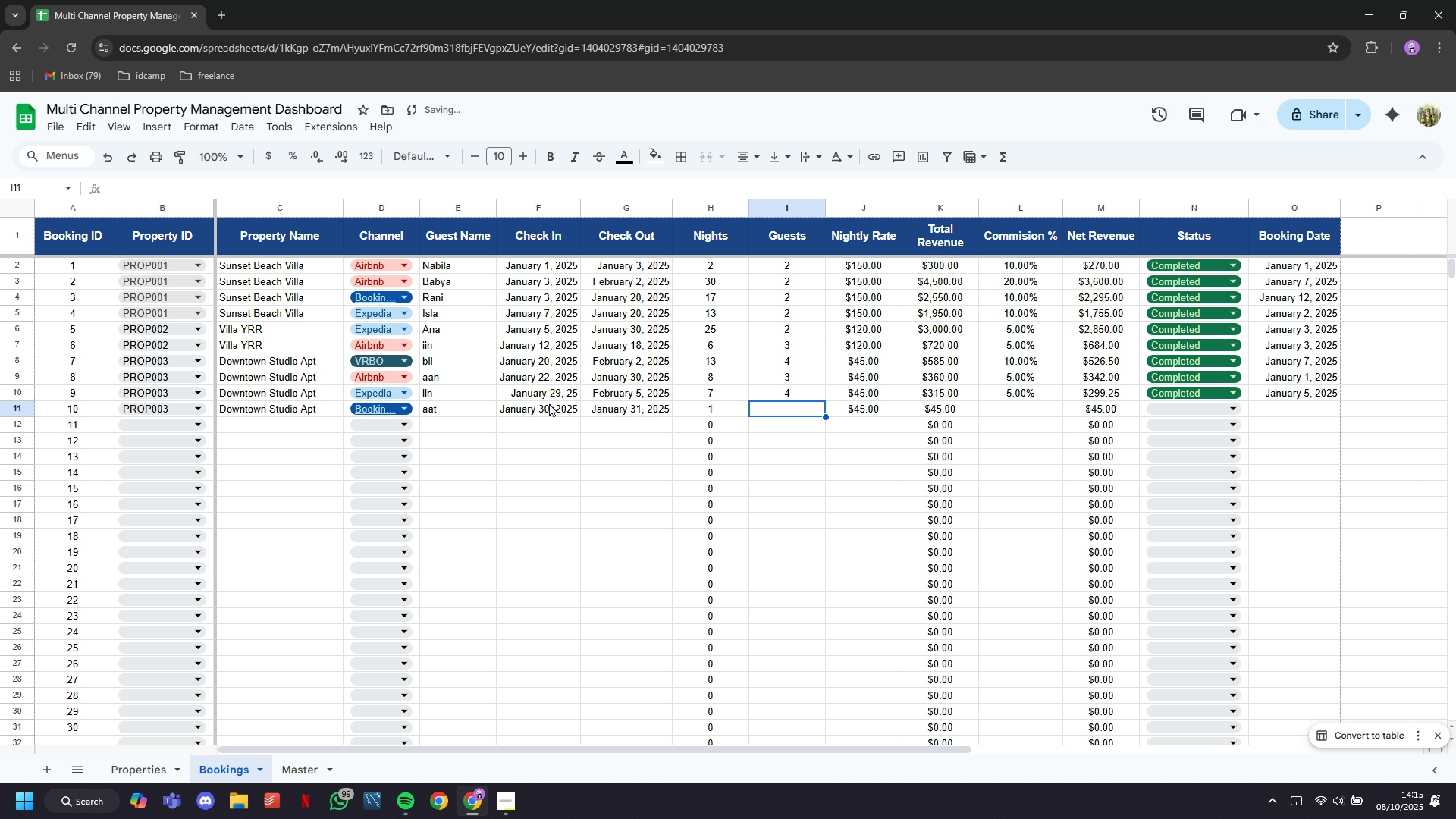 
key(ArrowRight)
 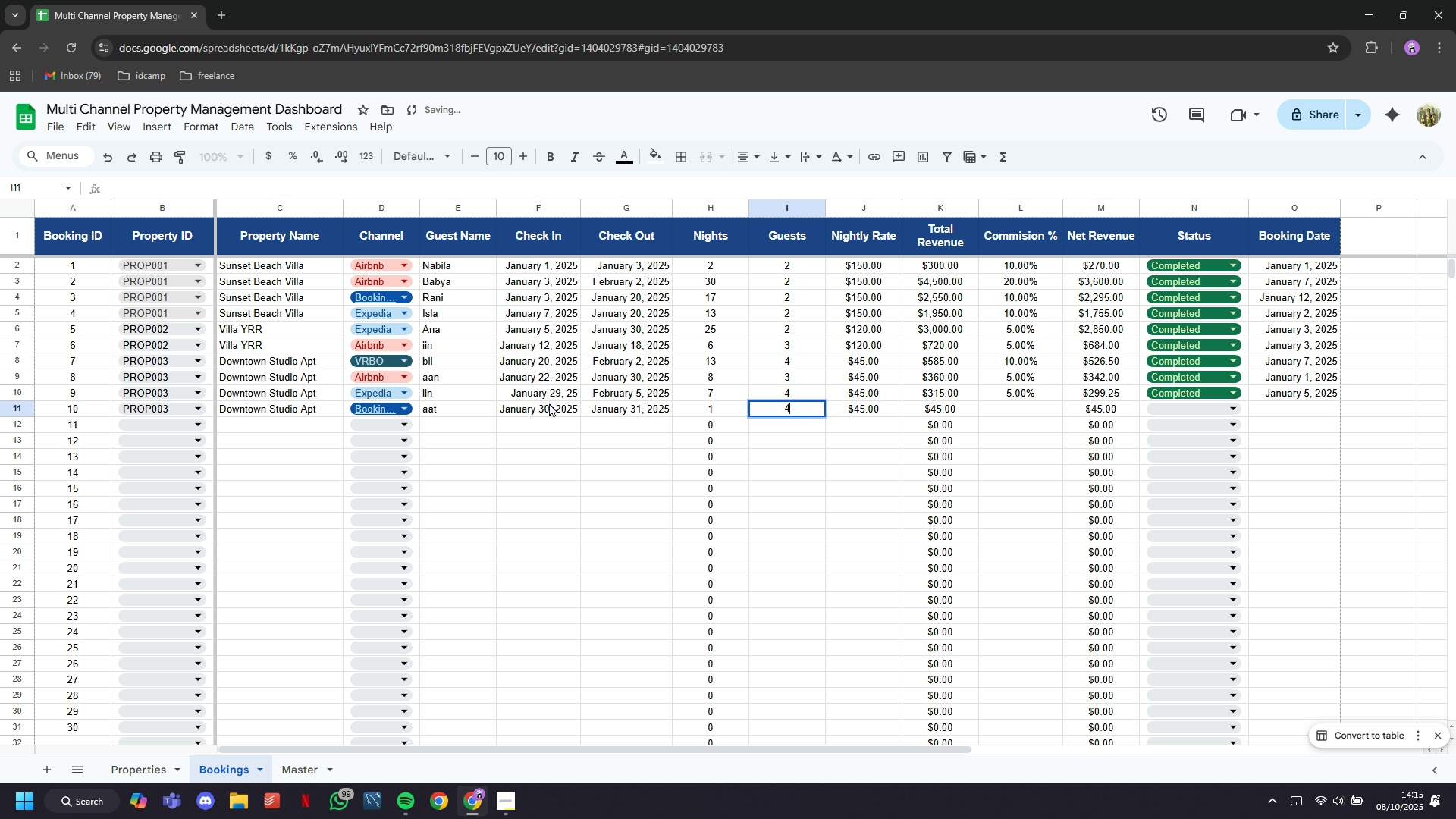 
key(4)
 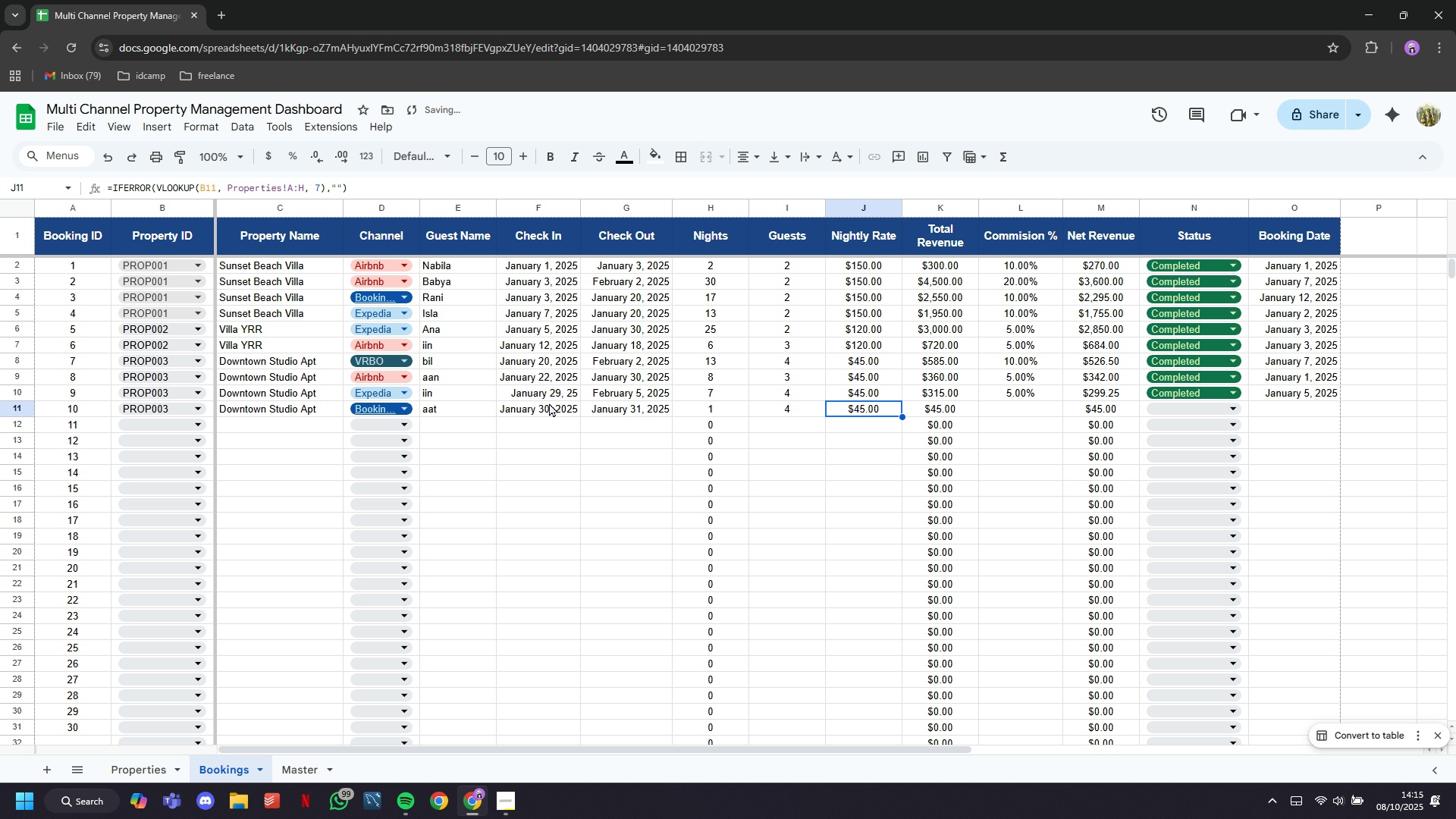 
key(ArrowRight)
 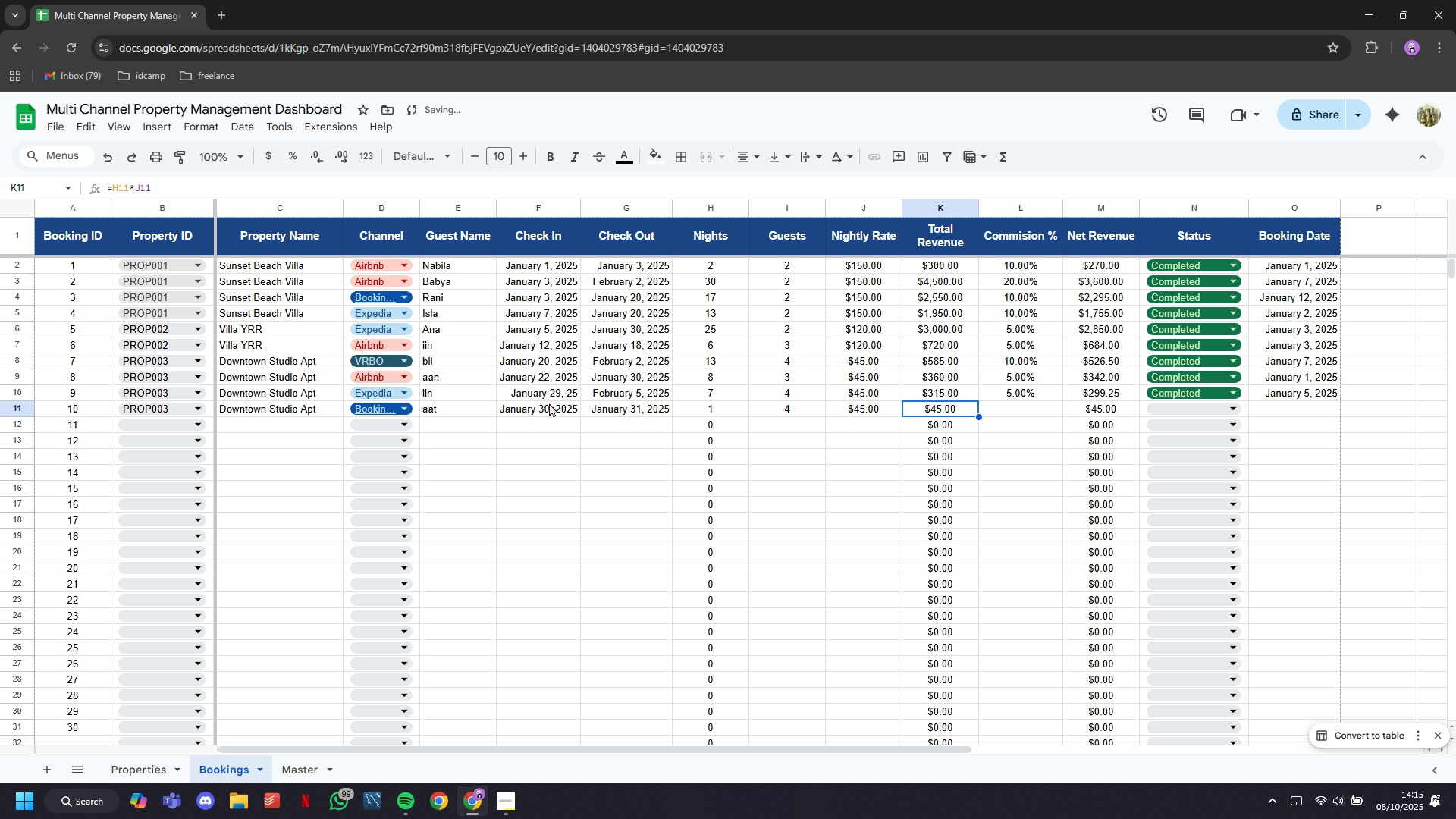 
key(ArrowRight)
 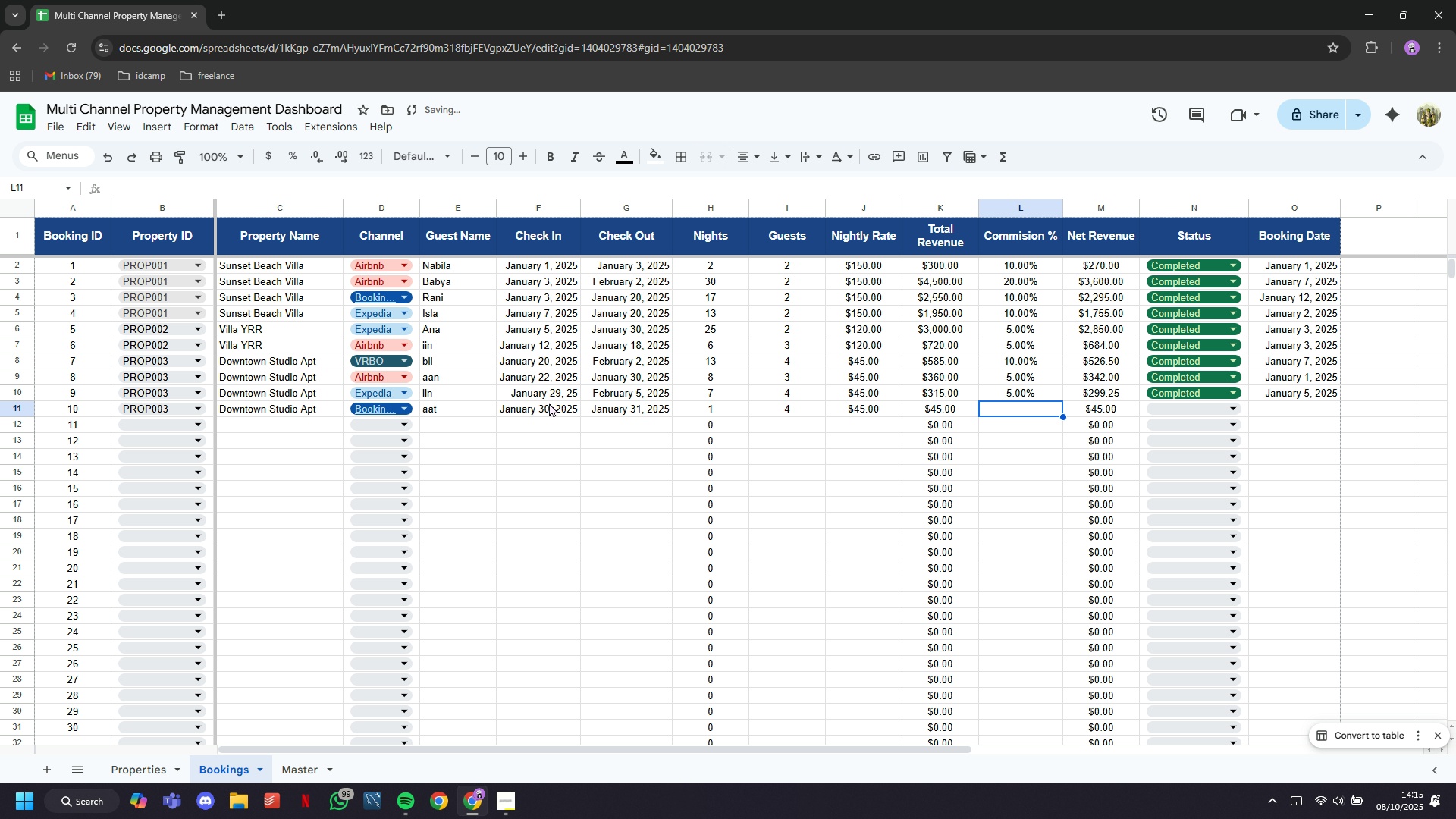 
key(ArrowRight)
 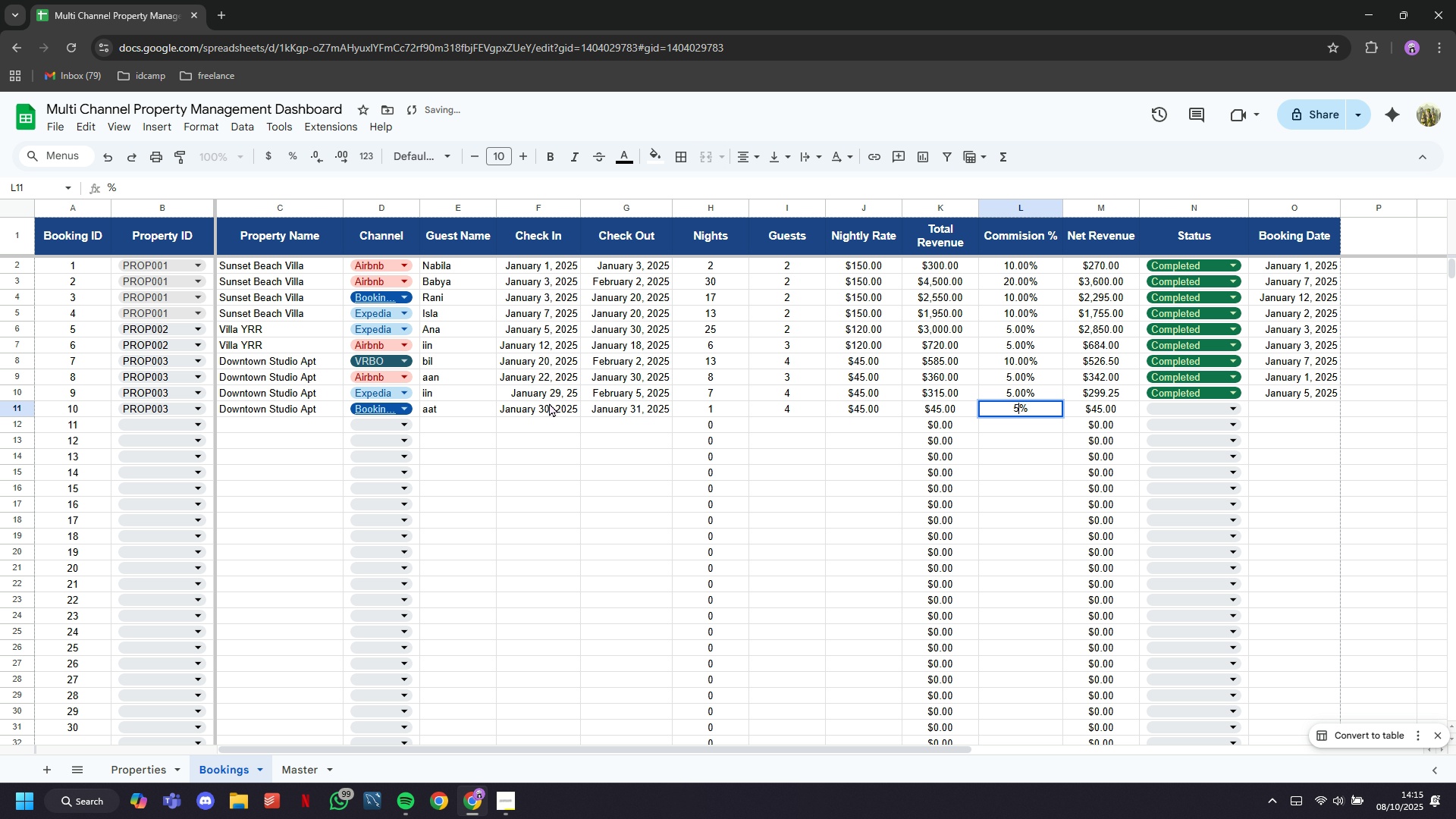 
key(5)
 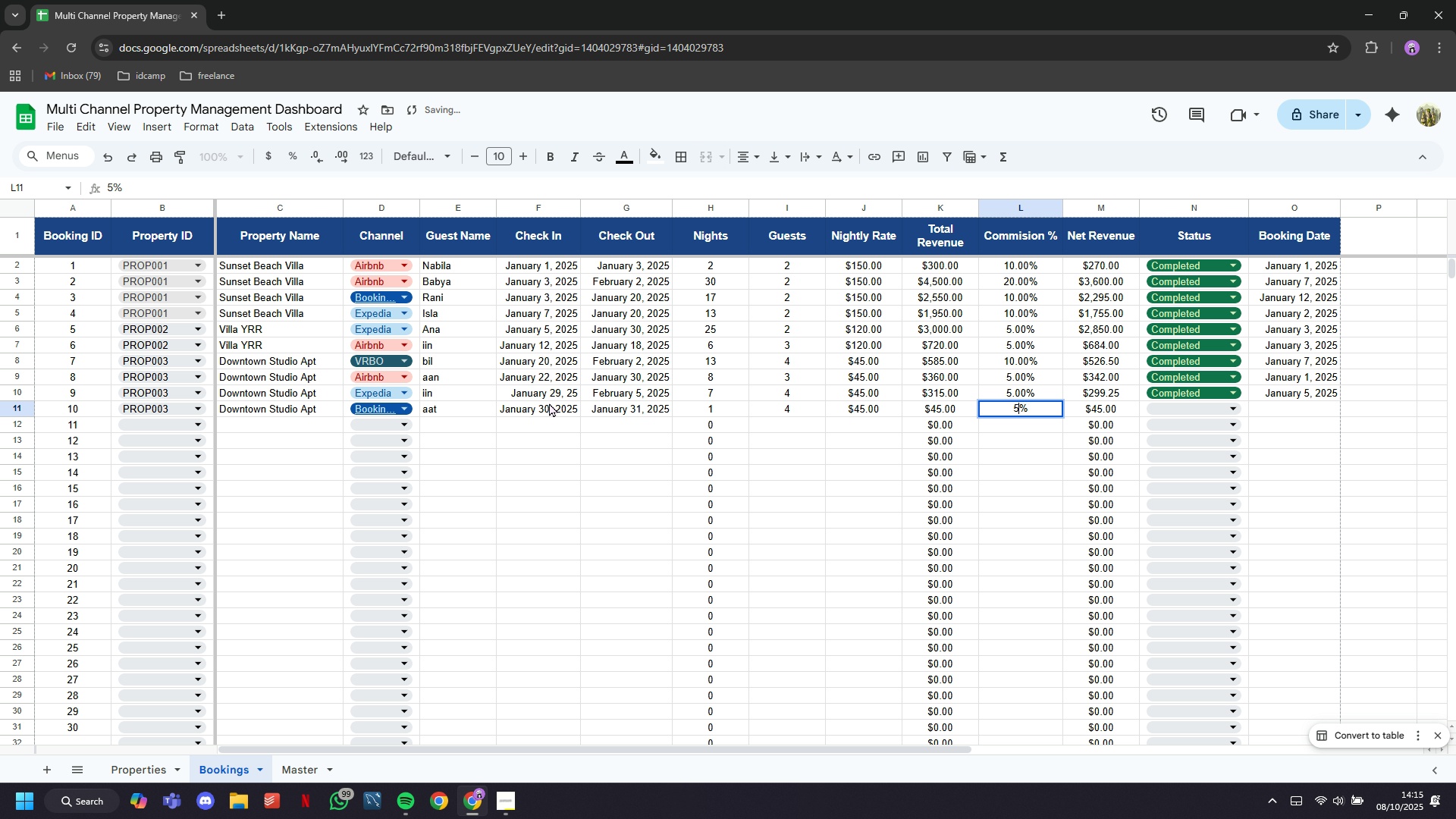 
key(ArrowRight)
 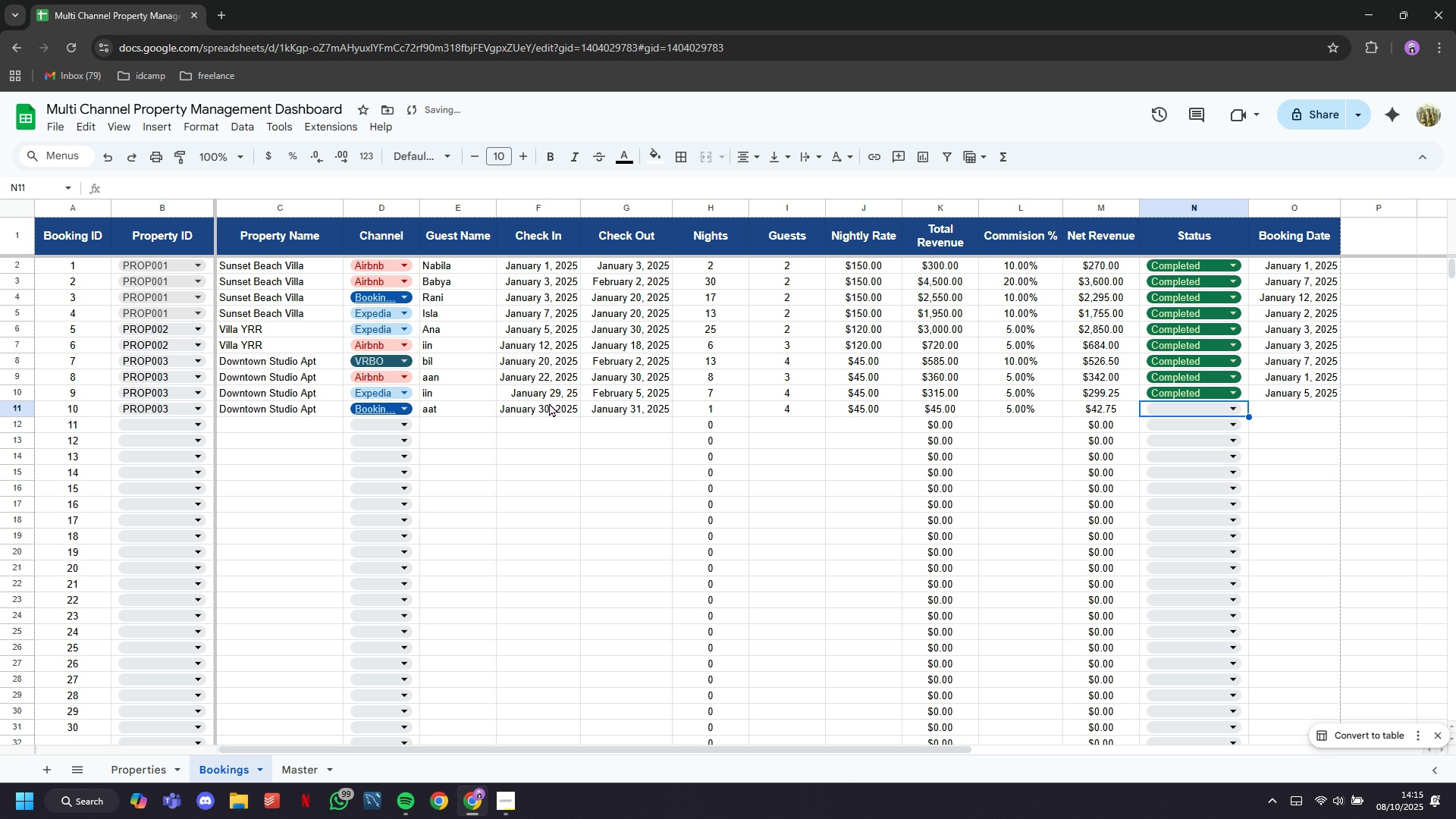 
key(ArrowRight)
 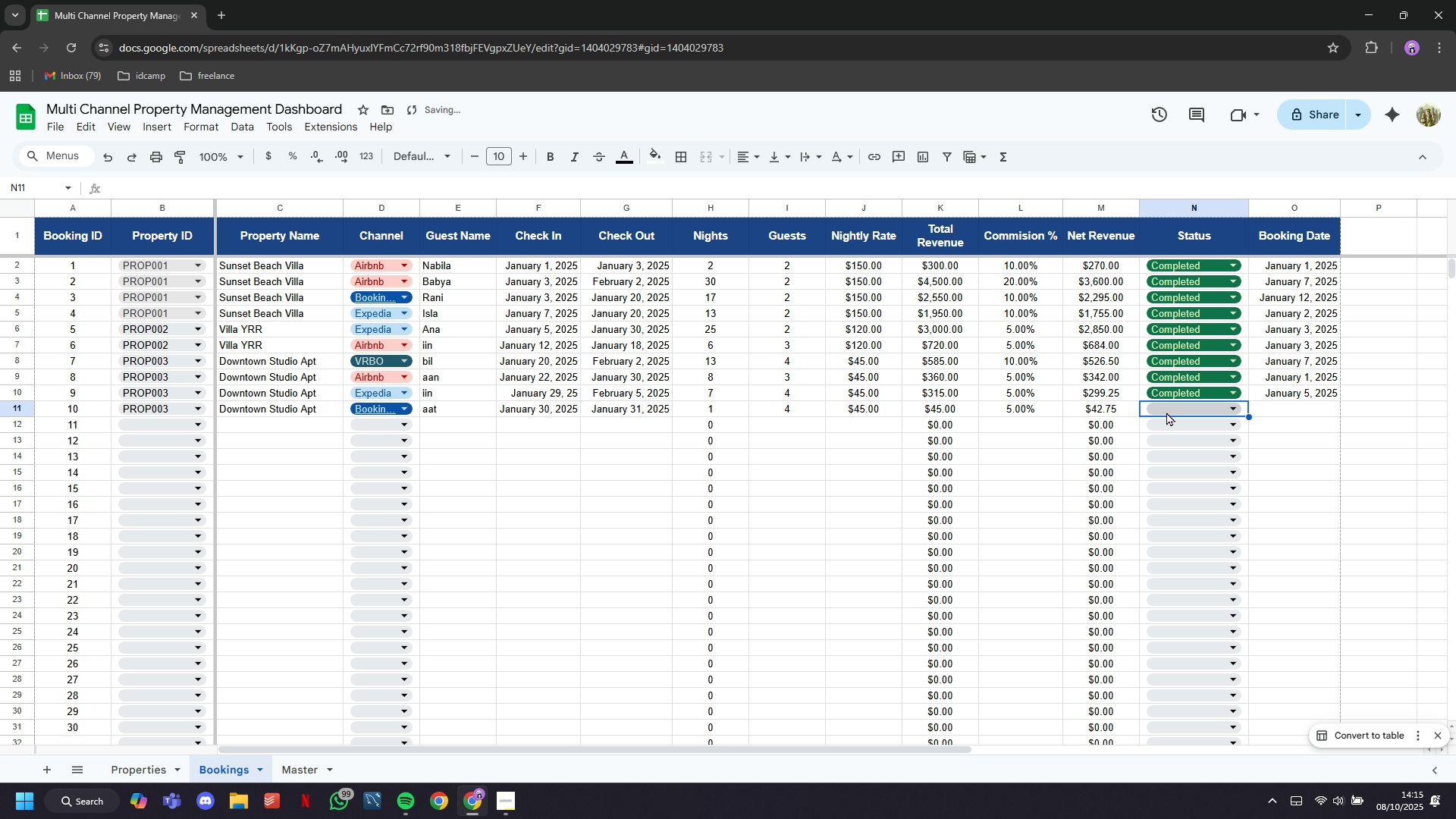 
left_click([1168, 413])
 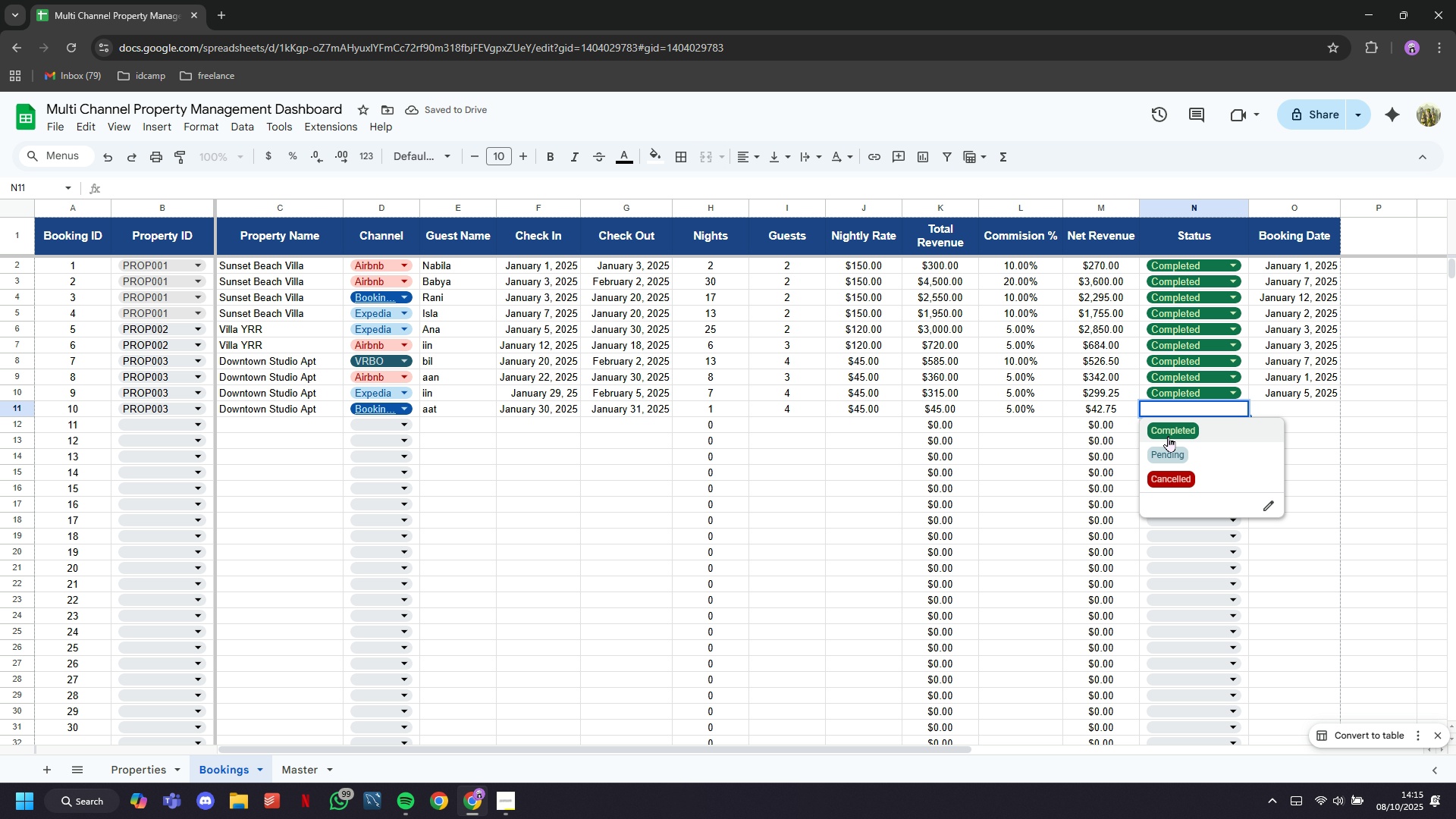 
left_click([1168, 436])
 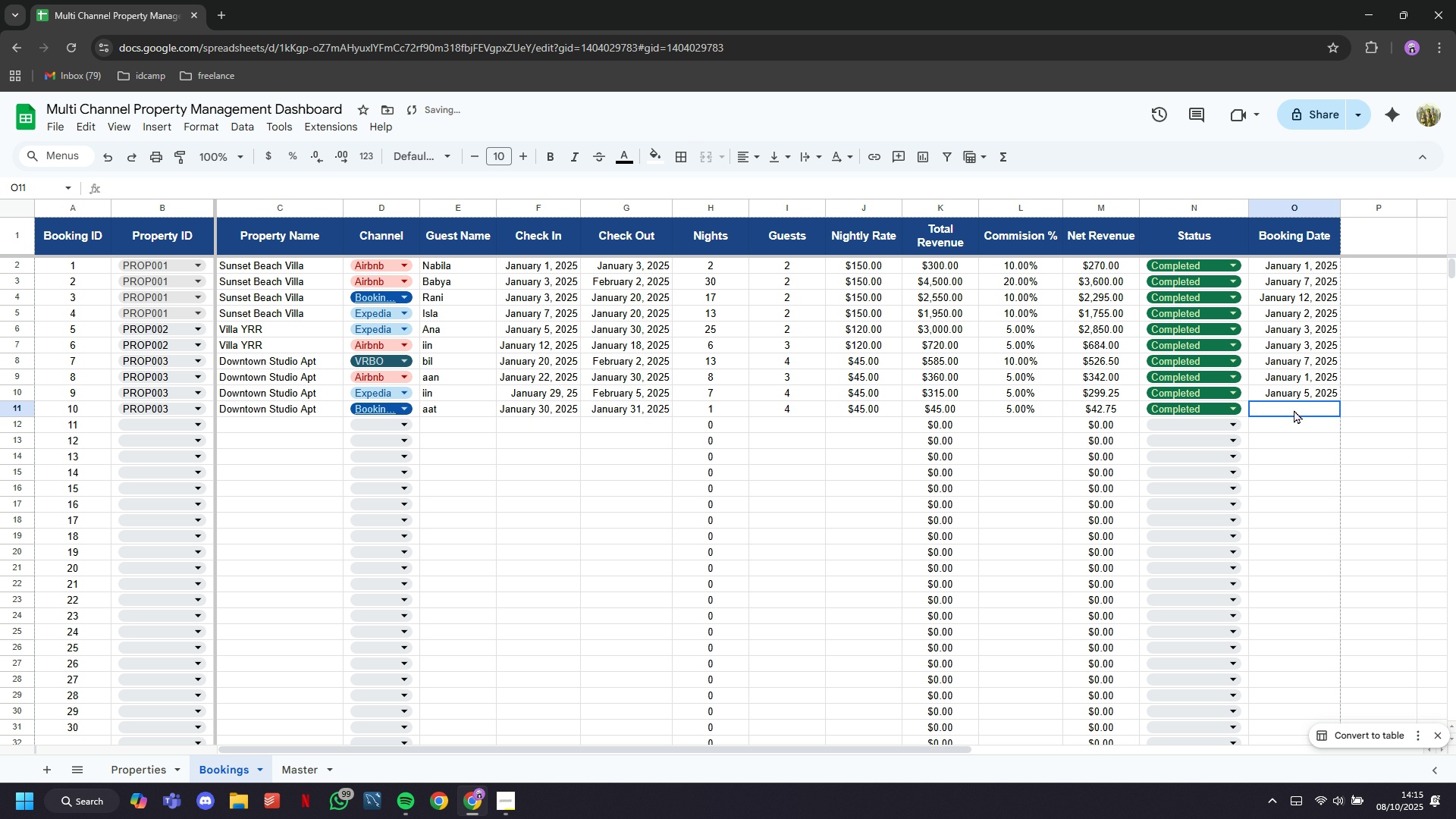 
left_click([1294, 410])
 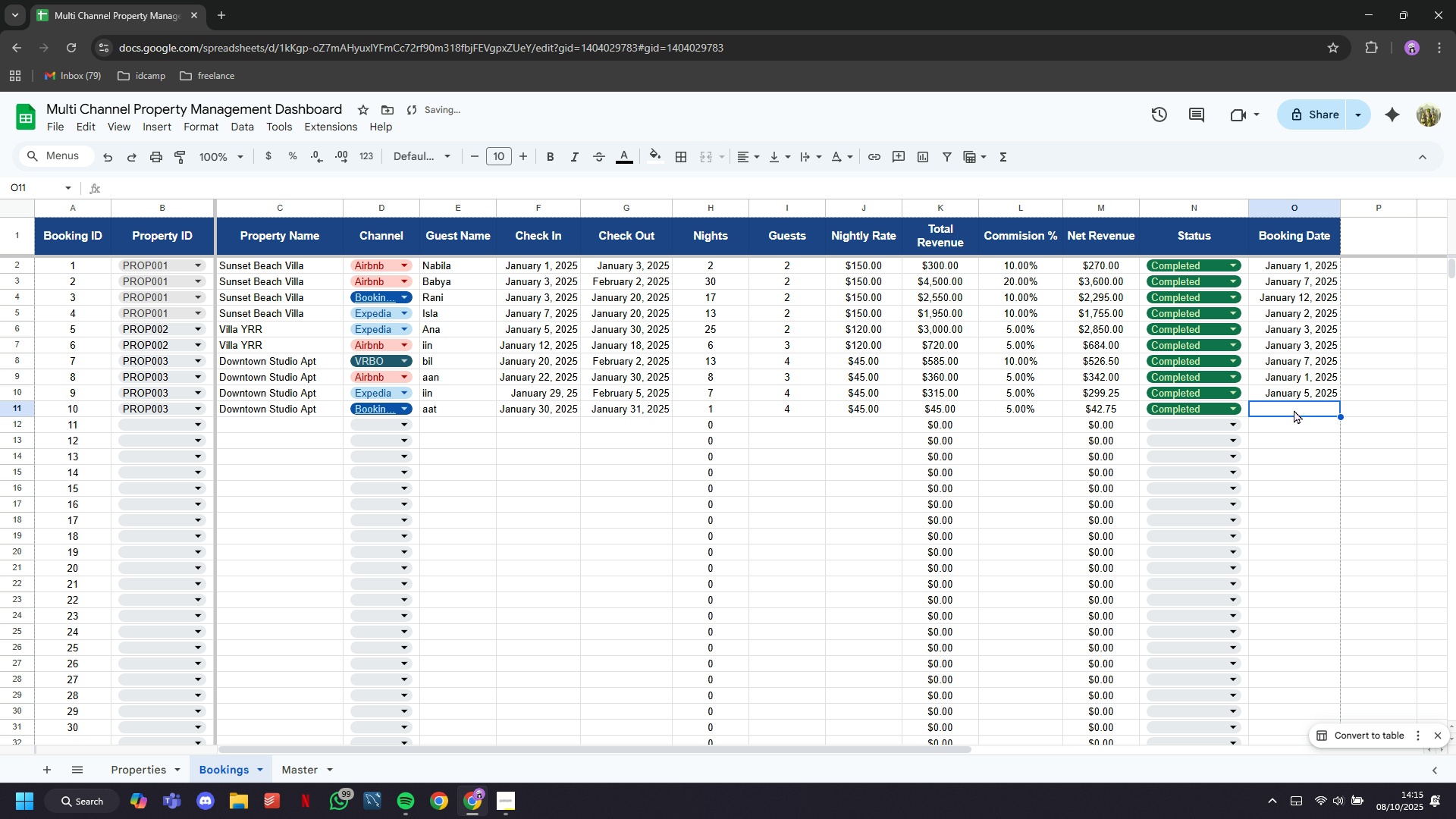 
type(januart )
key(Backspace)
key(Backspace)
type(y 15 2025)
 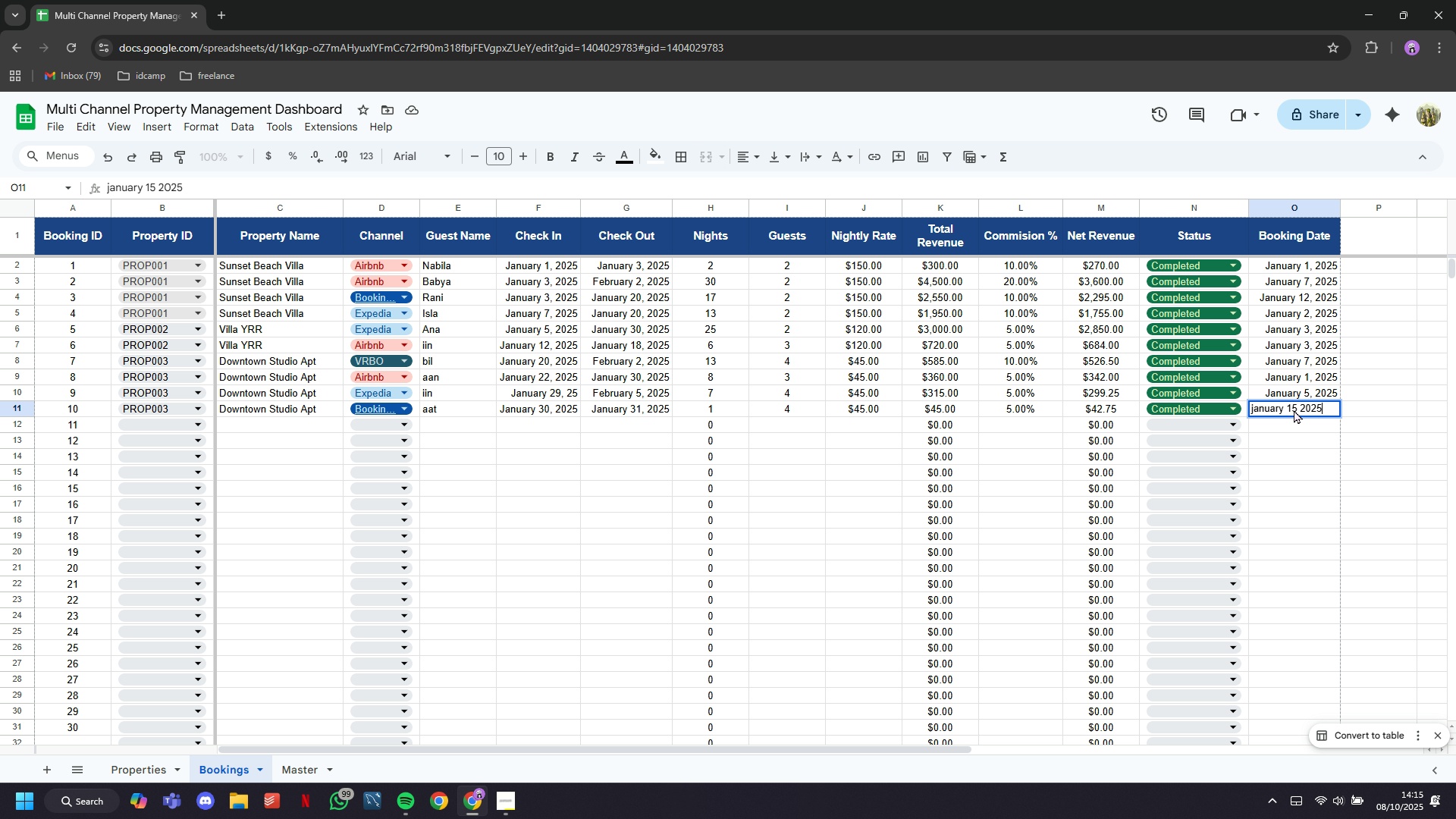 
key(ArrowDown)
 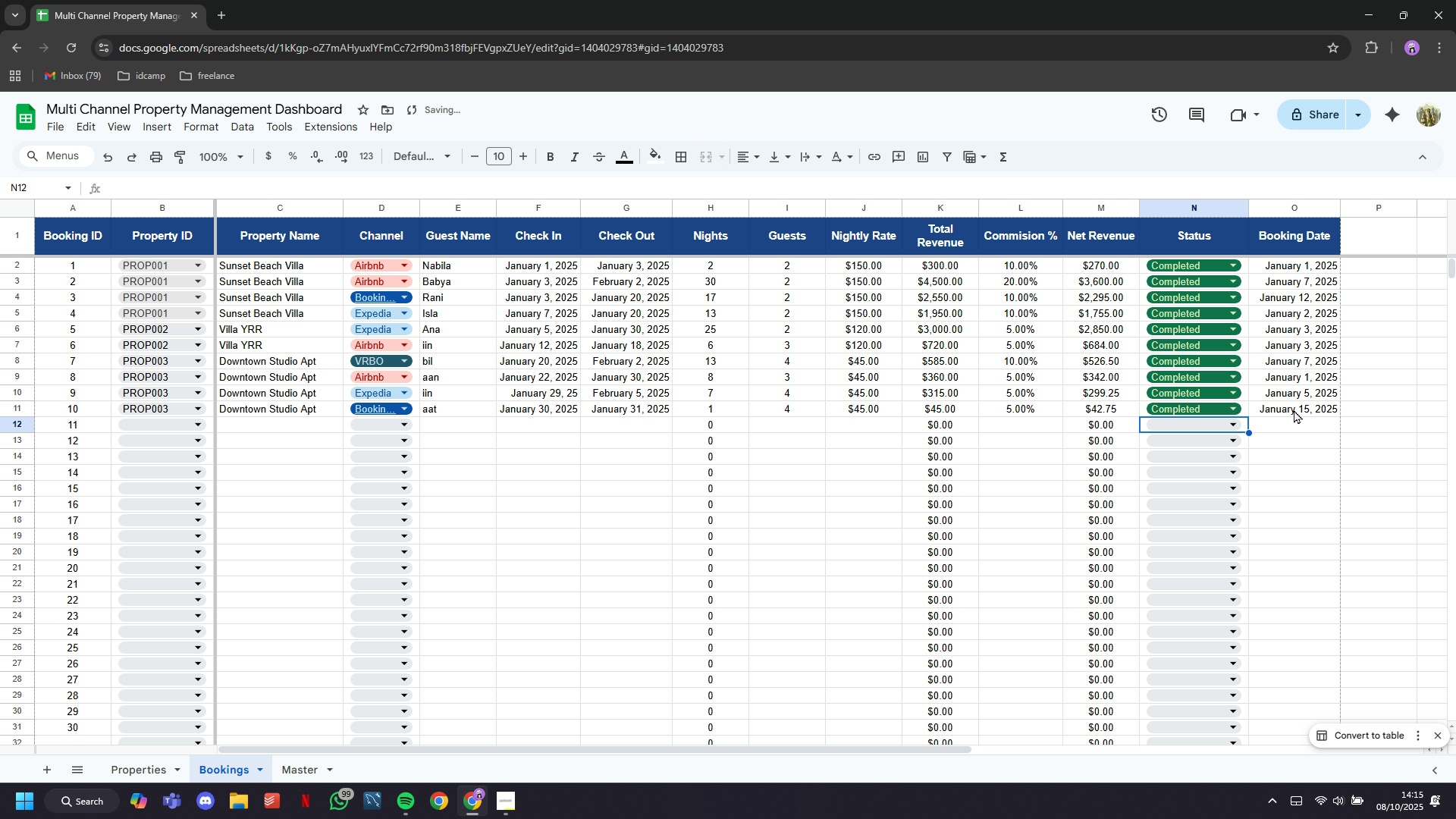 
key(ArrowLeft)
 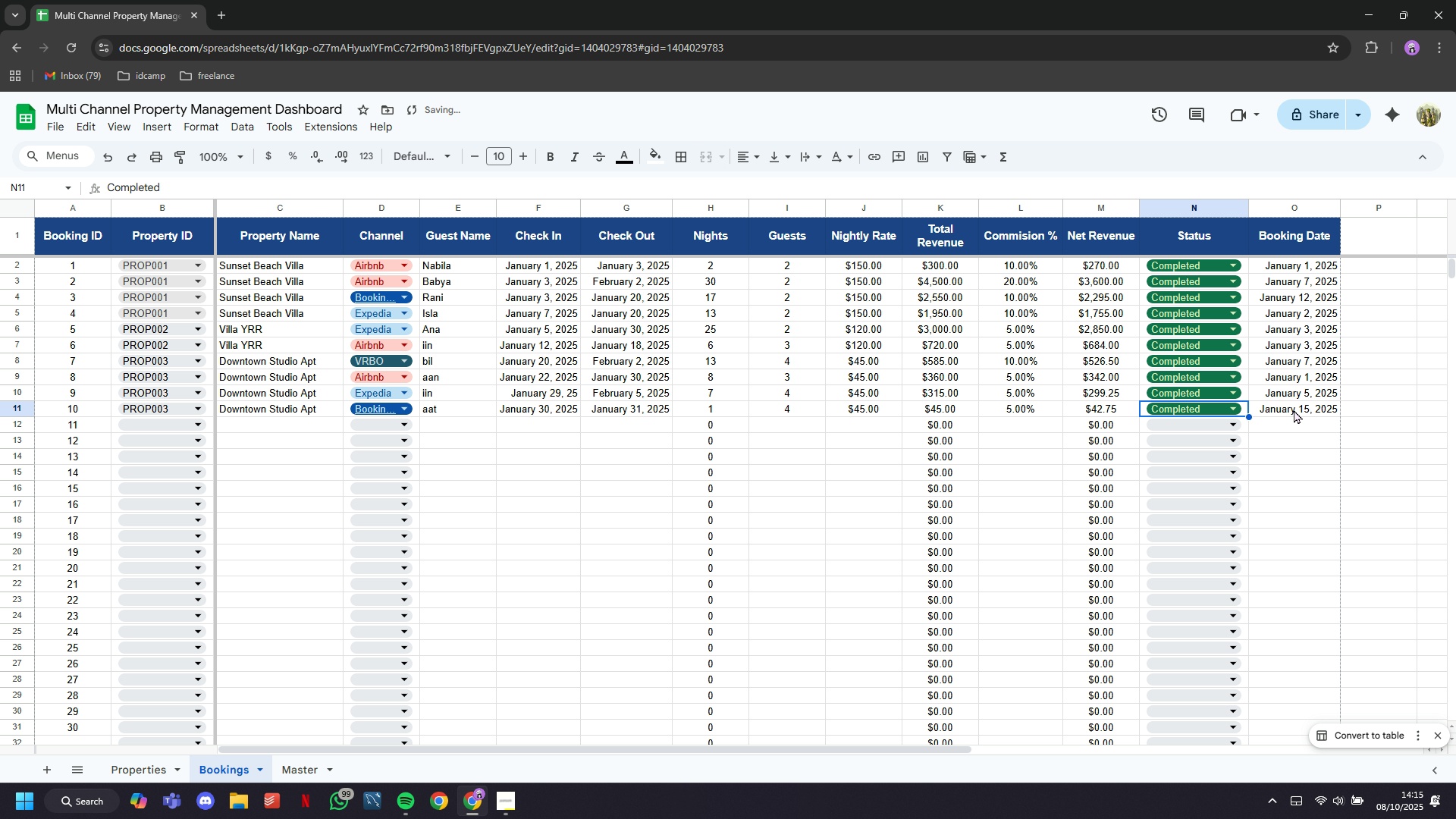 
key(ArrowUp)